 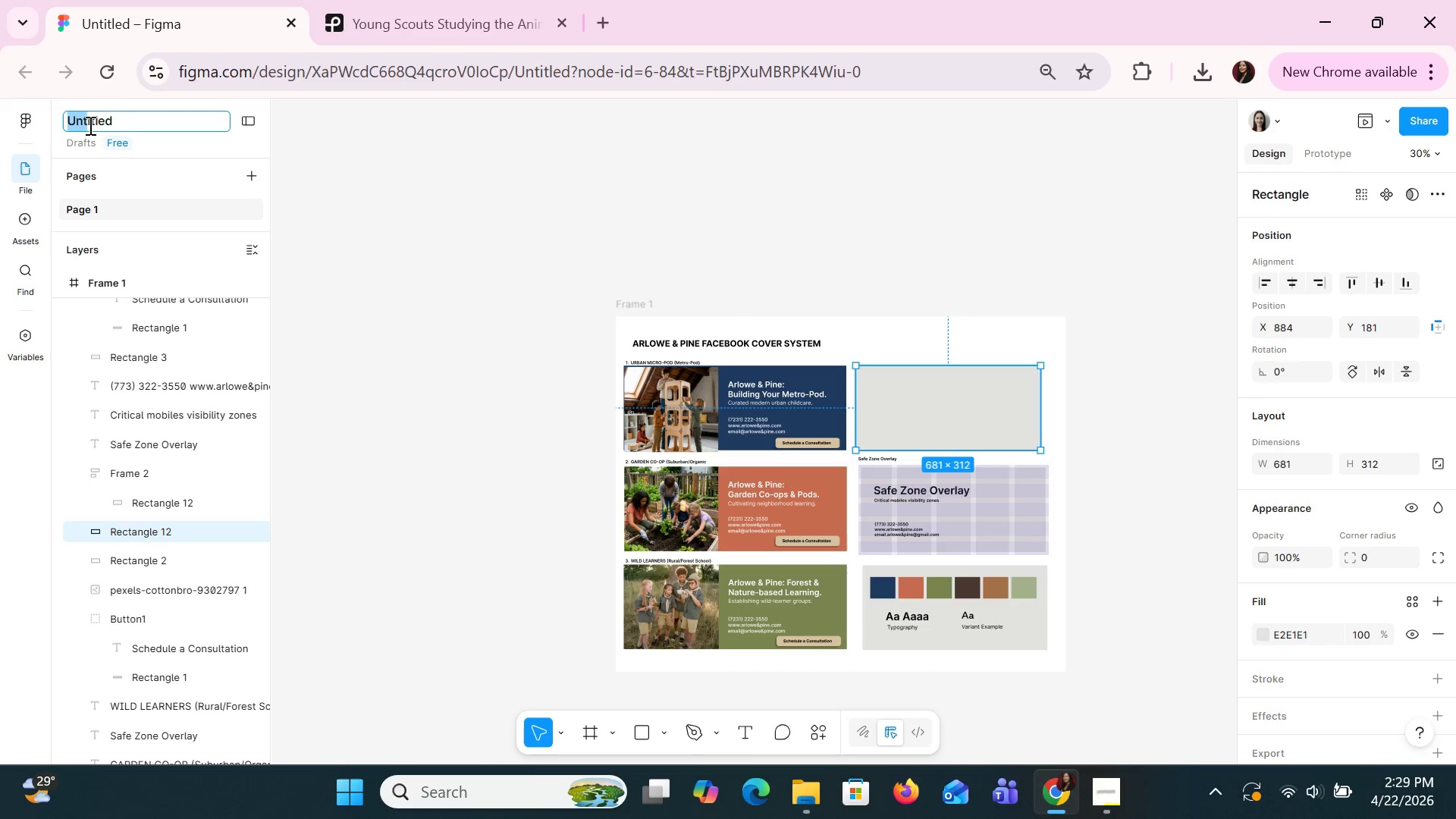 
double_click([89, 125])
 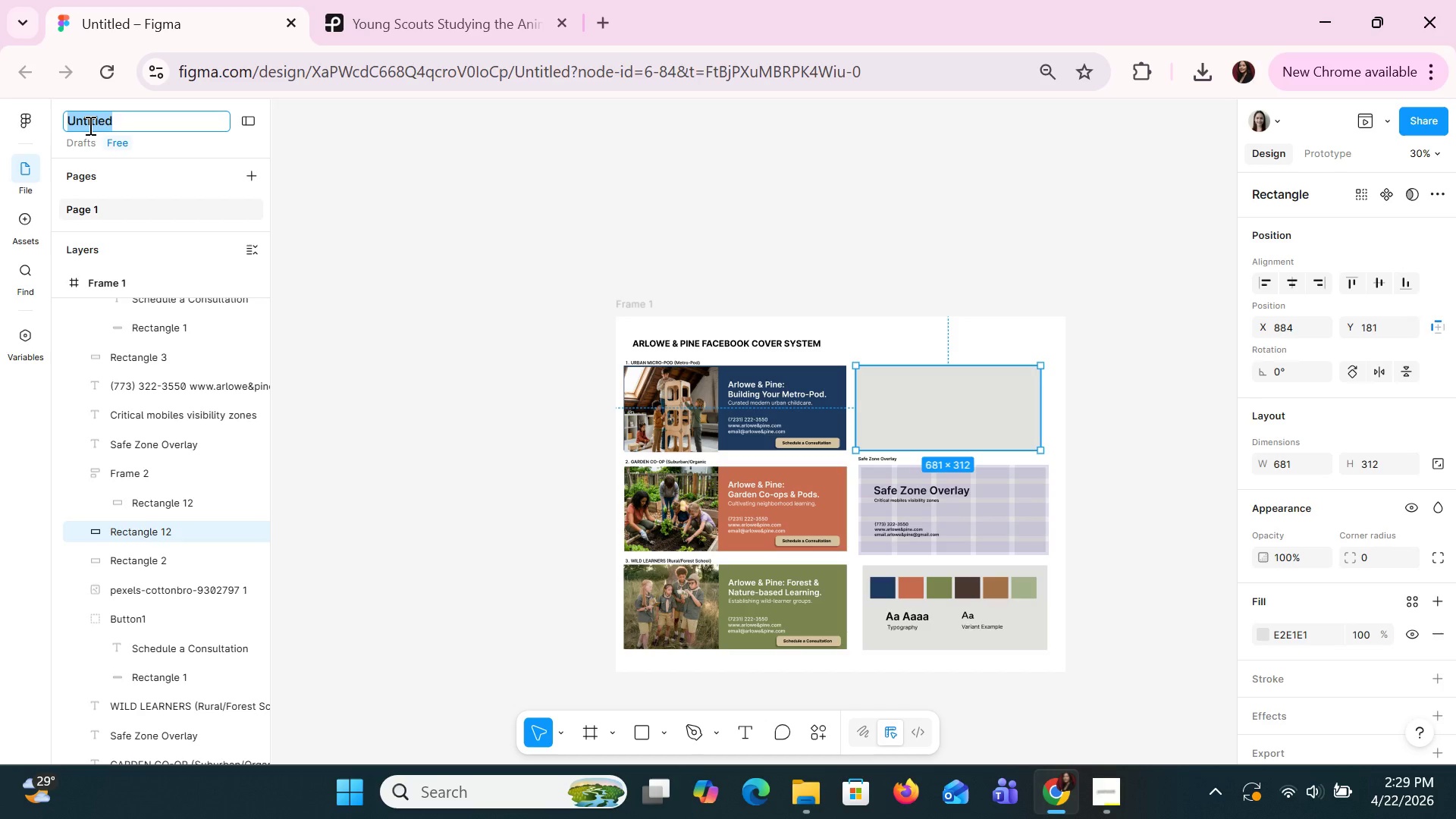 
type(Arlowe&Pine)
 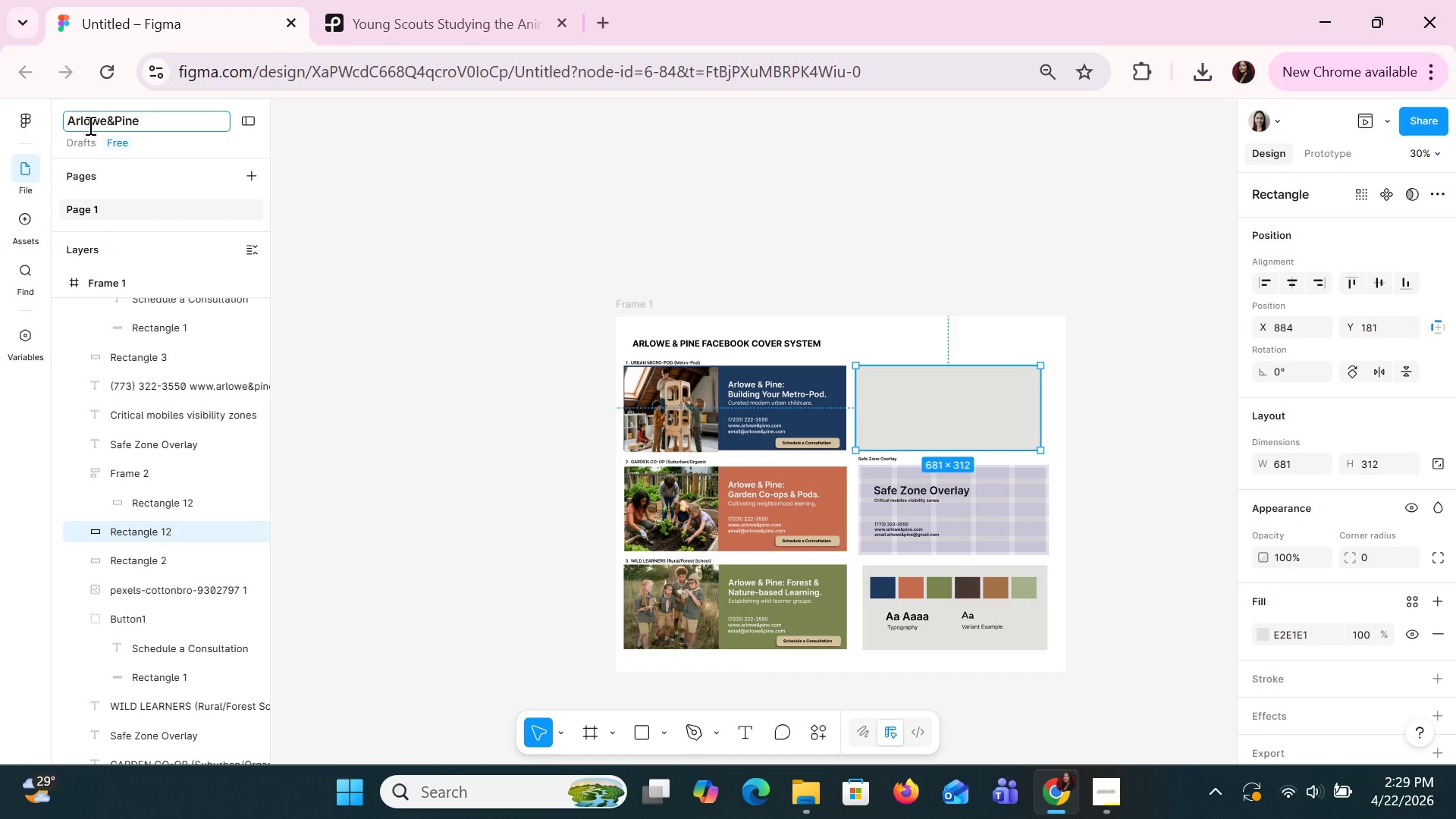 
type(Fig)
 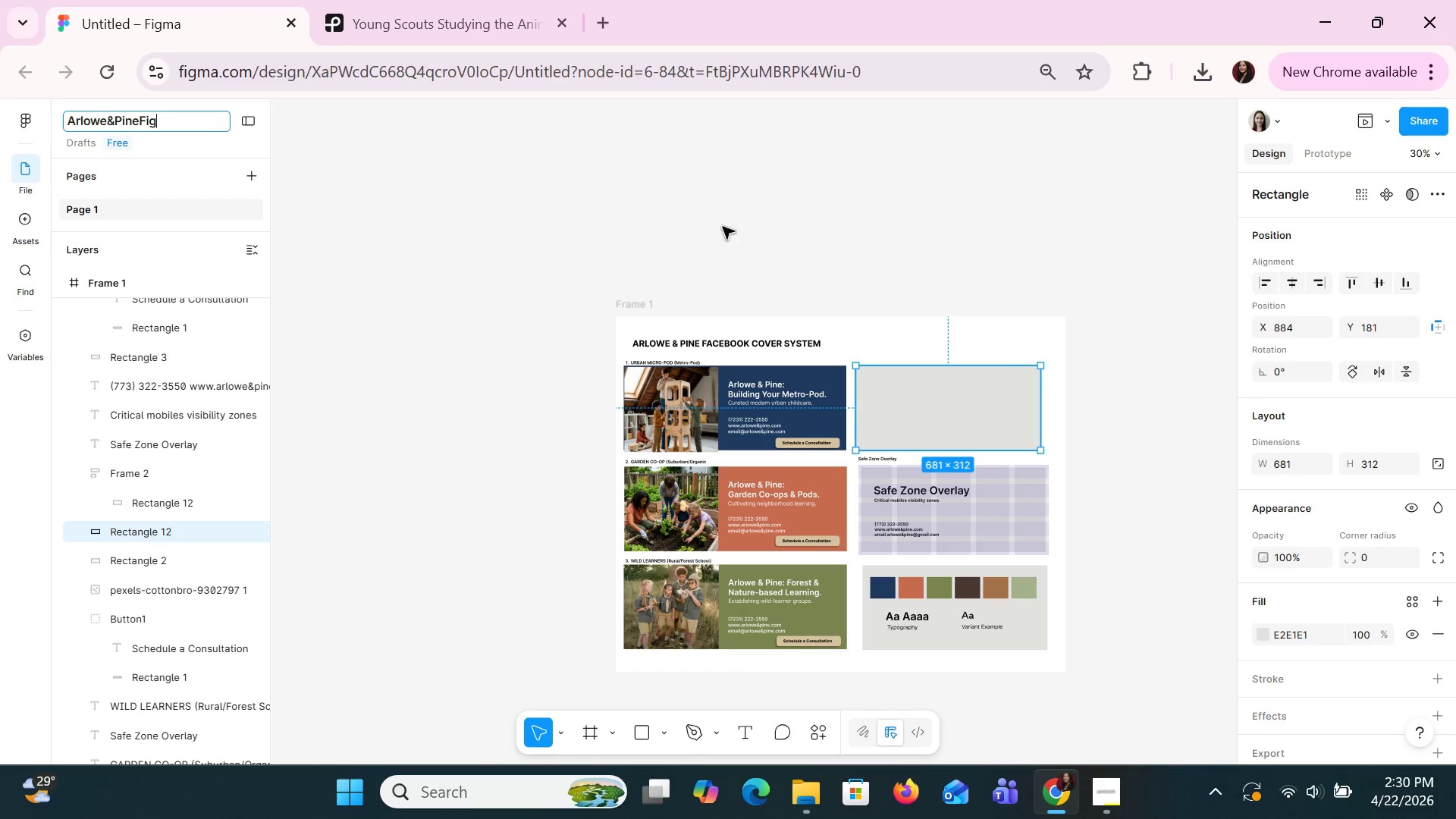 
left_click([861, 248])
 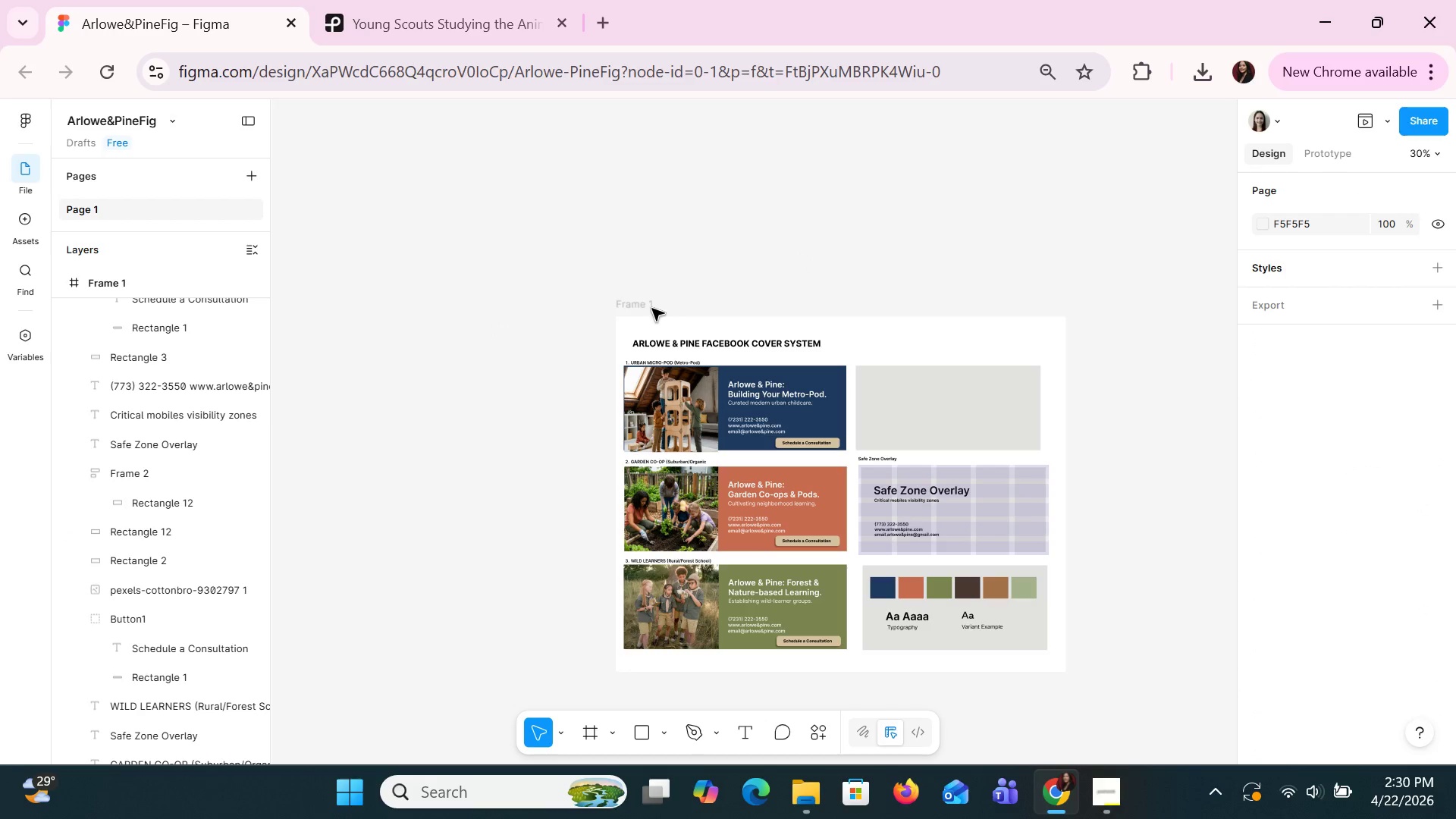 
left_click([648, 306])
 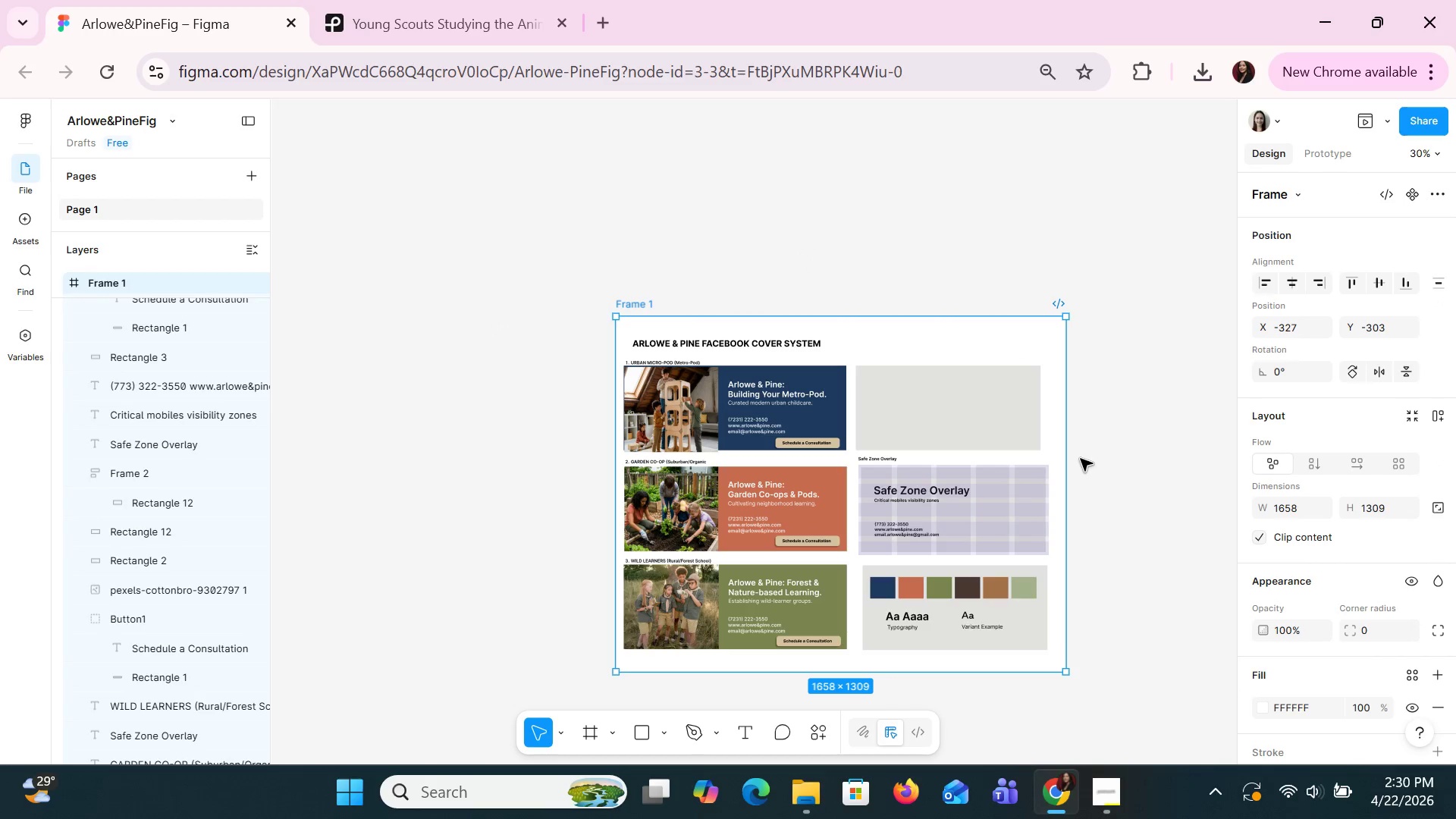 
left_click_drag(start_coordinate=[1072, 453], to_coordinate=[1148, 459])
 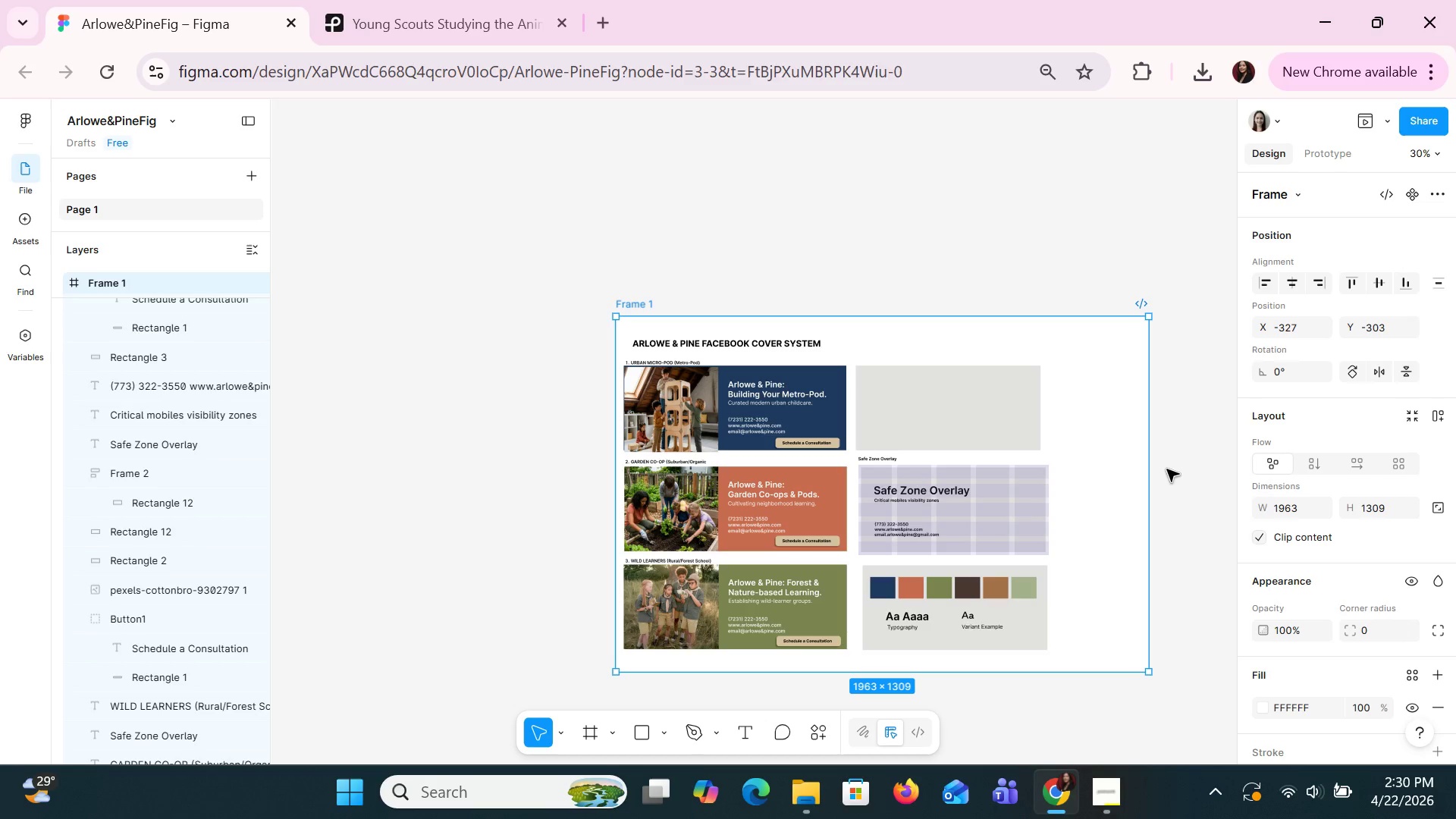 
left_click([1170, 471])
 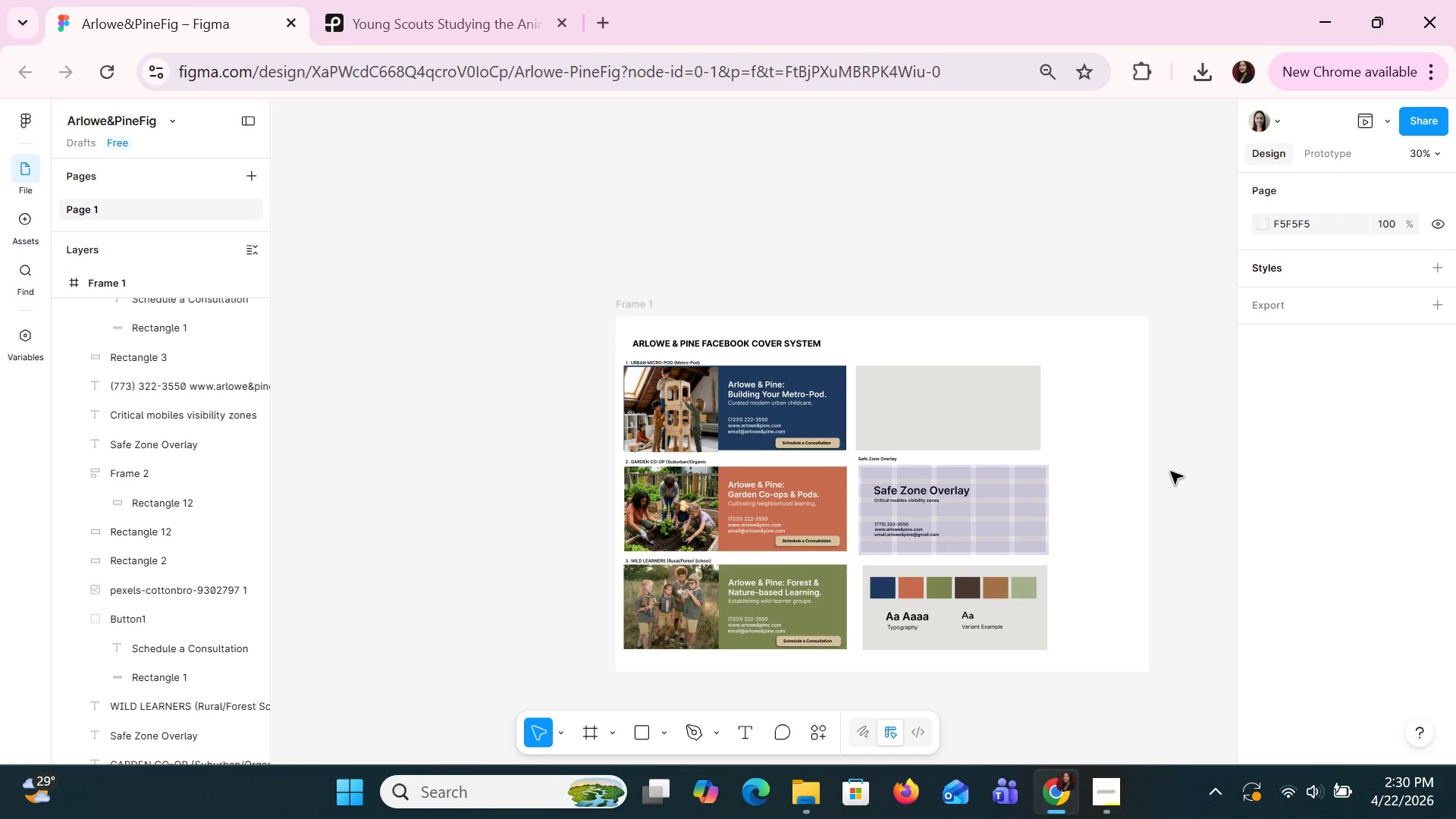 
hold_key(key=ControlLeft, duration=1.5)
scroll: coordinate [1154, 463], scroll_direction: up, amount: 1.0
 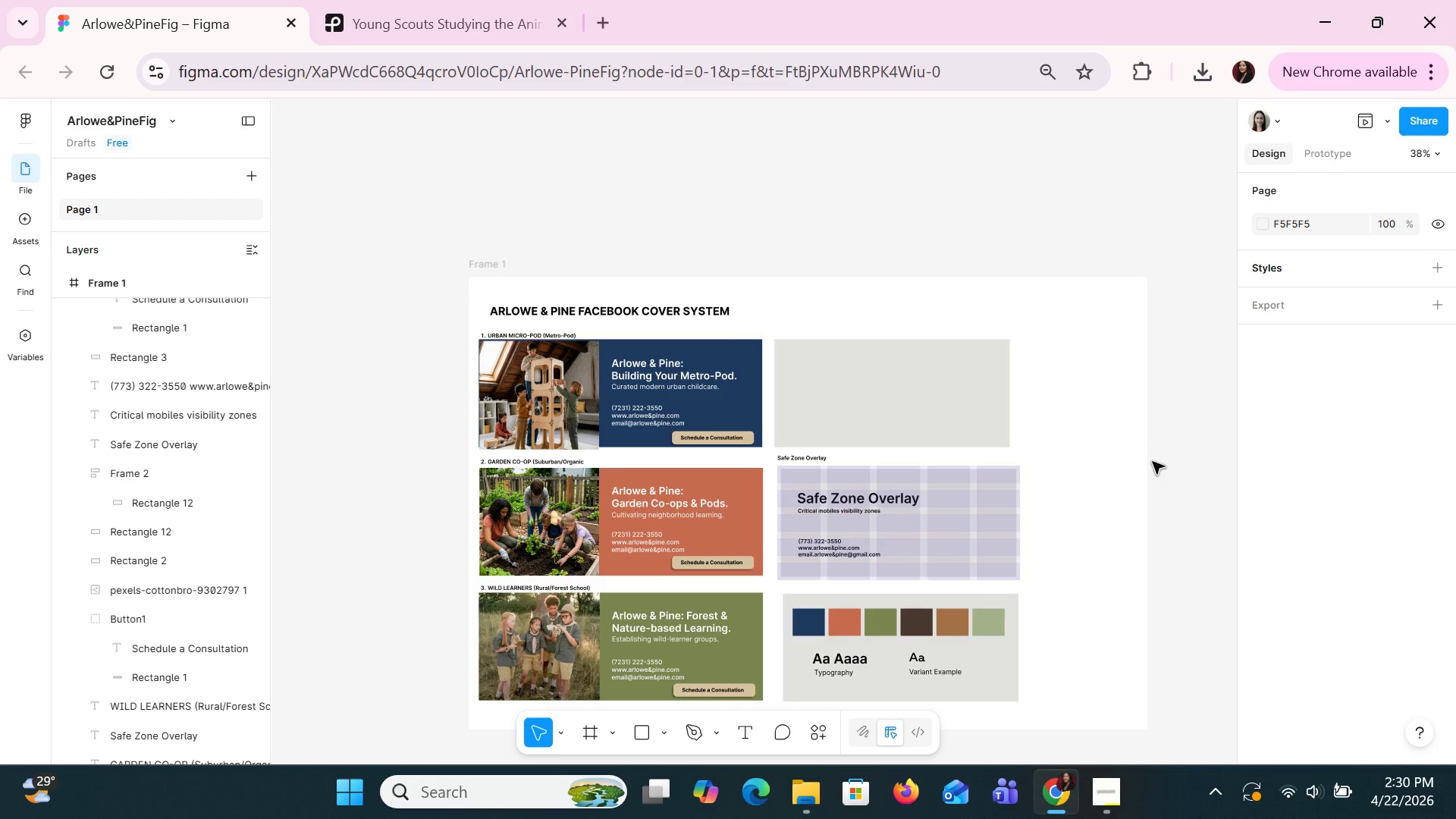 
hold_key(key=ControlLeft, duration=0.45)
 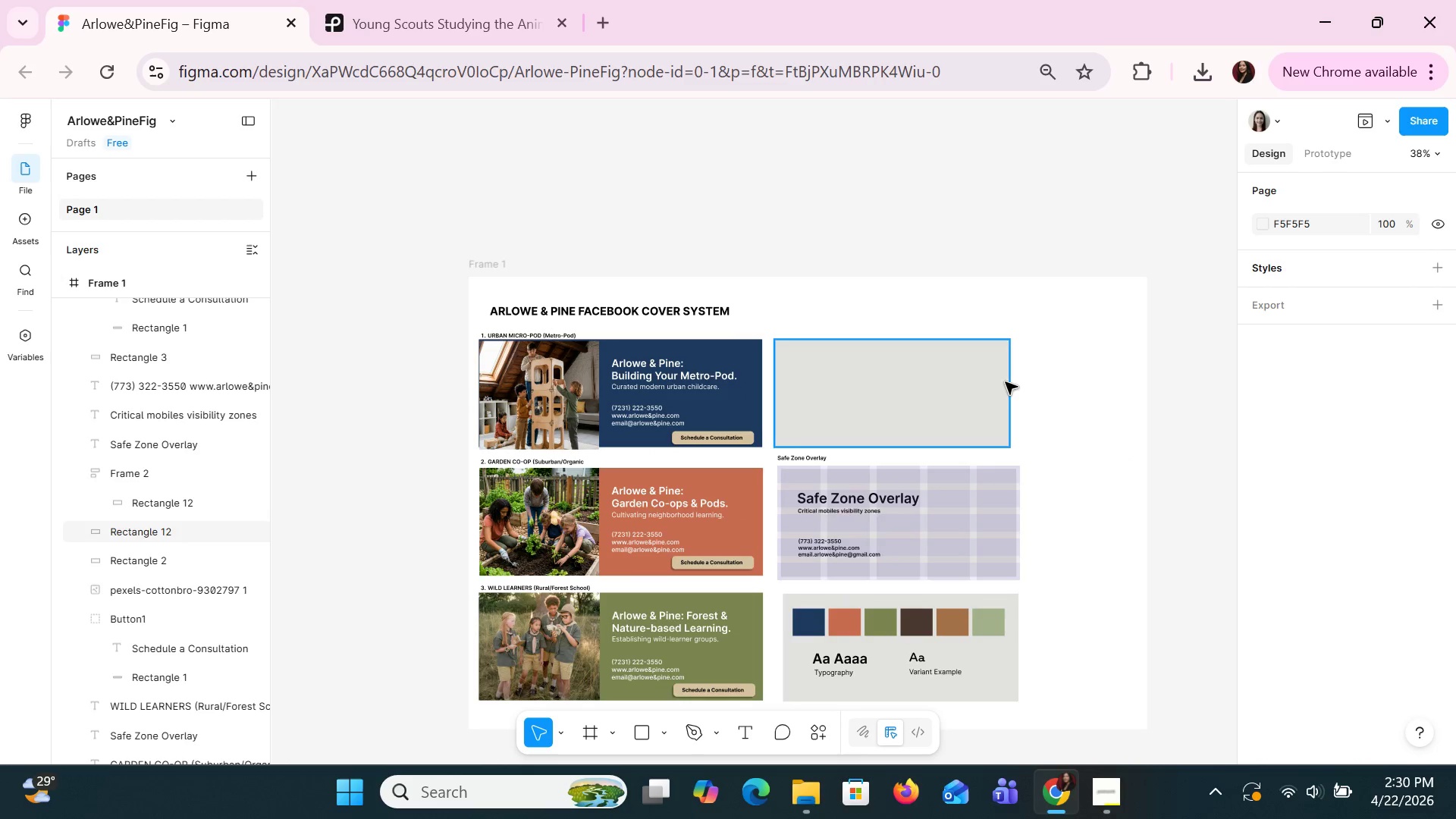 
left_click([1000, 381])
 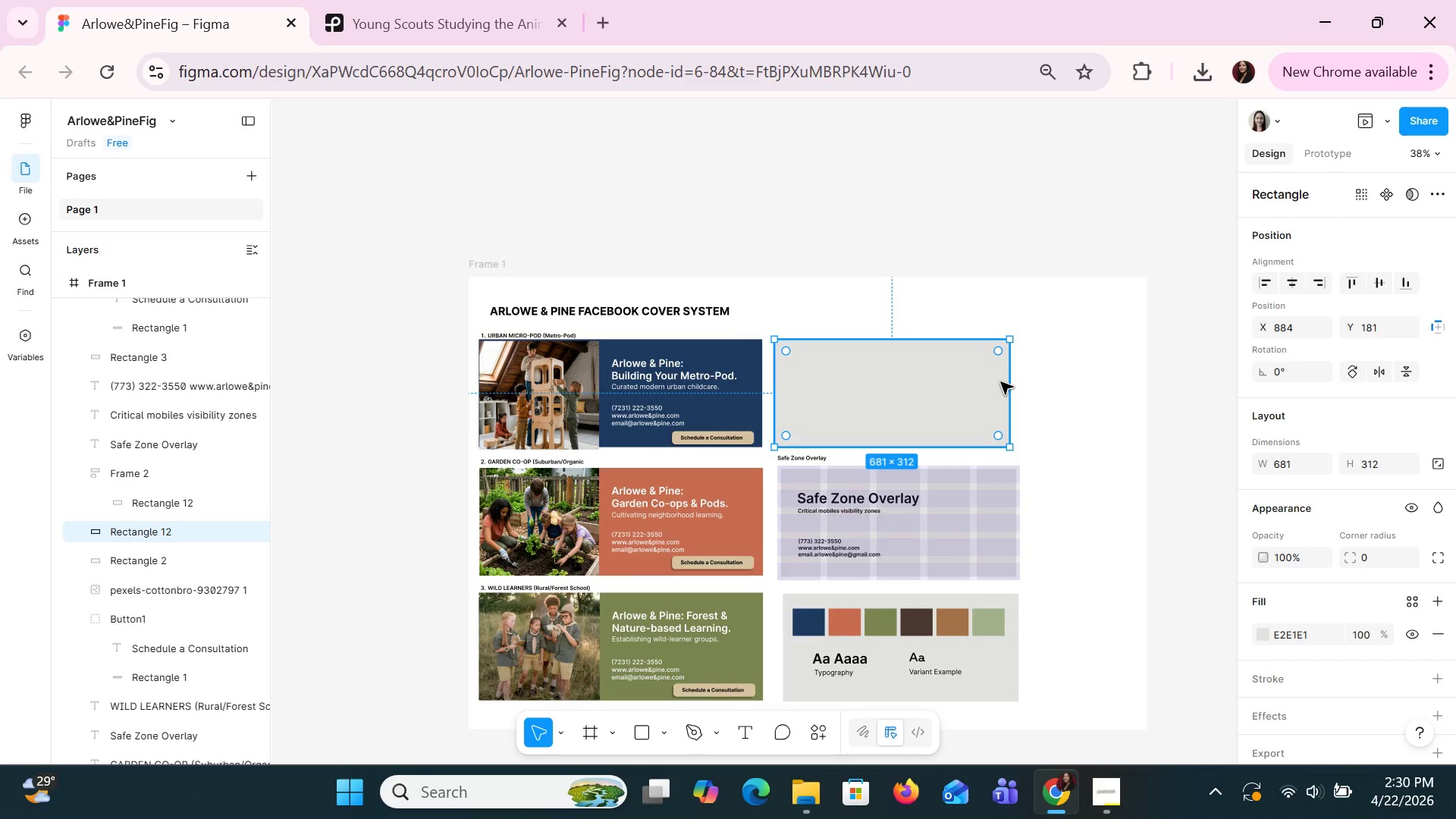 
key(ArrowRight)
 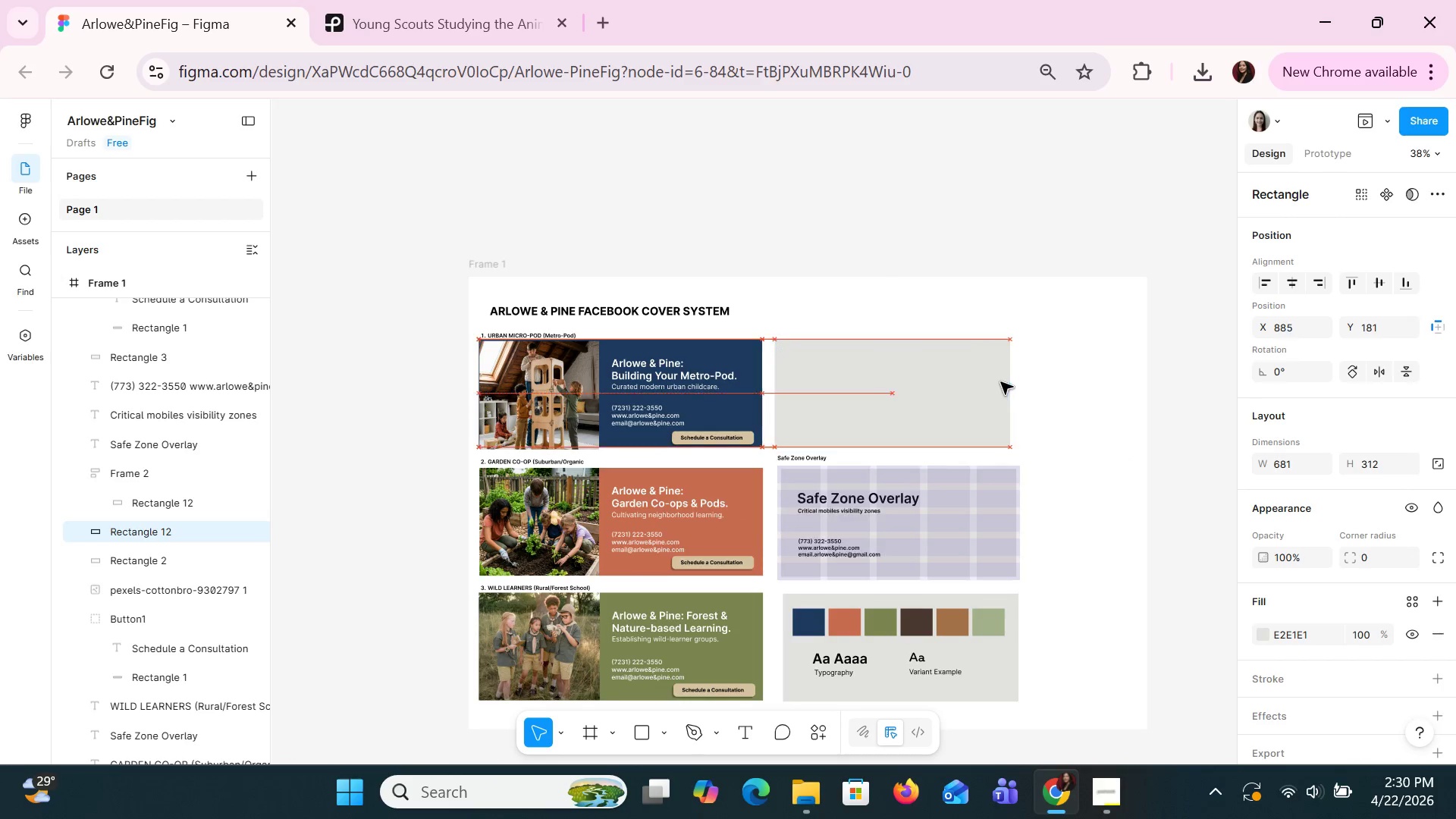 
key(ArrowRight)
 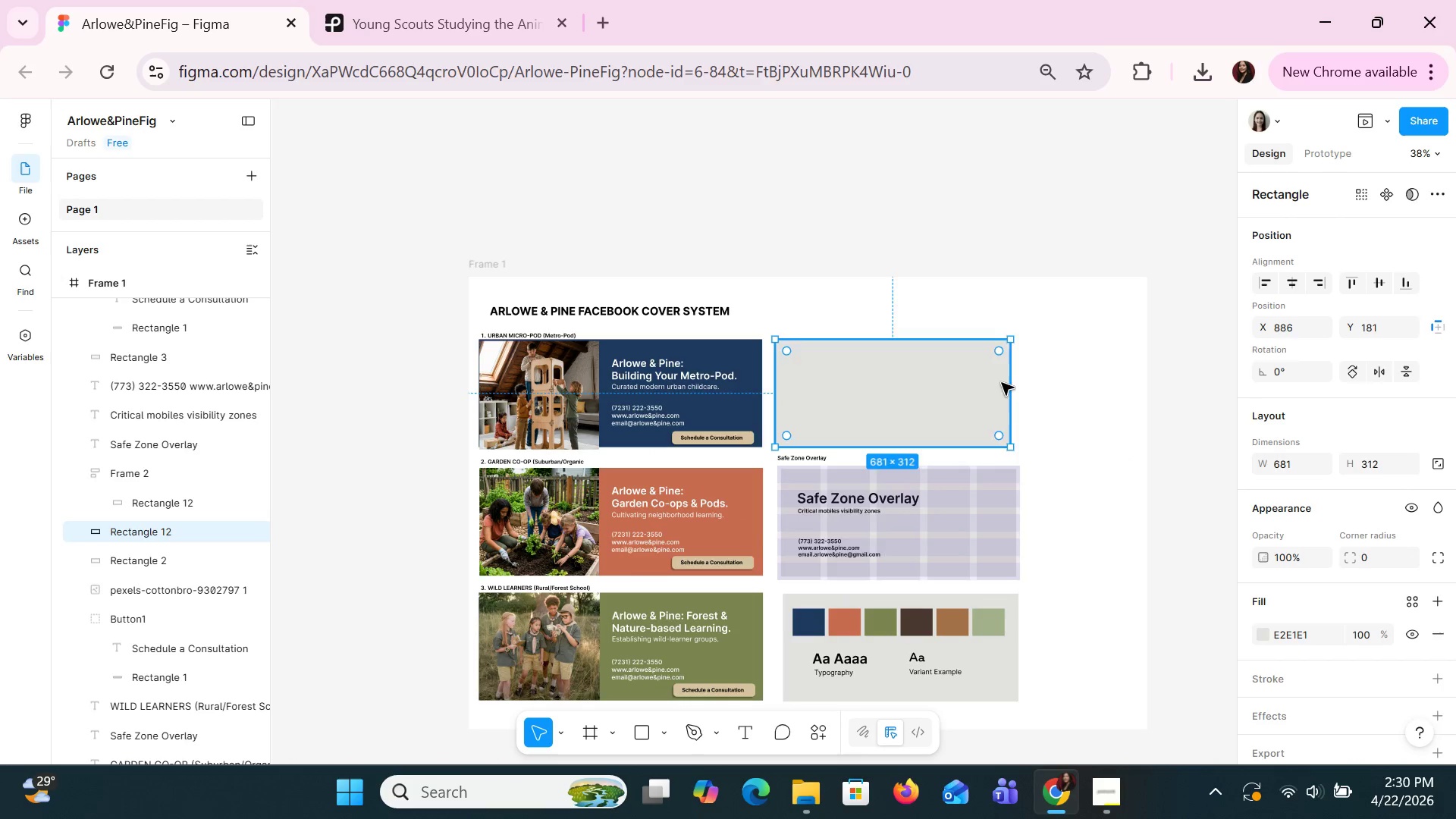 
key(ArrowRight)
 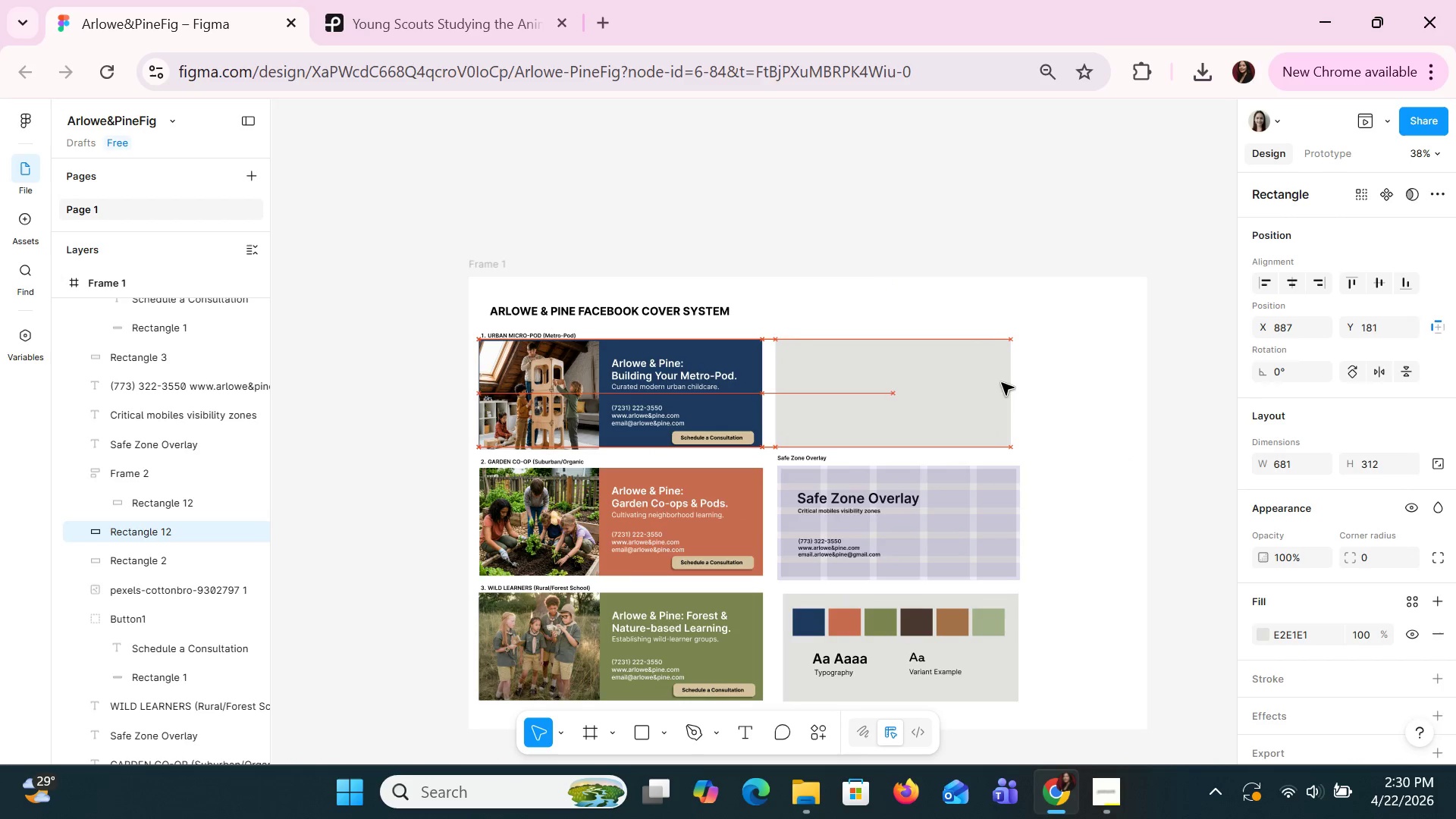 
key(ArrowRight)
 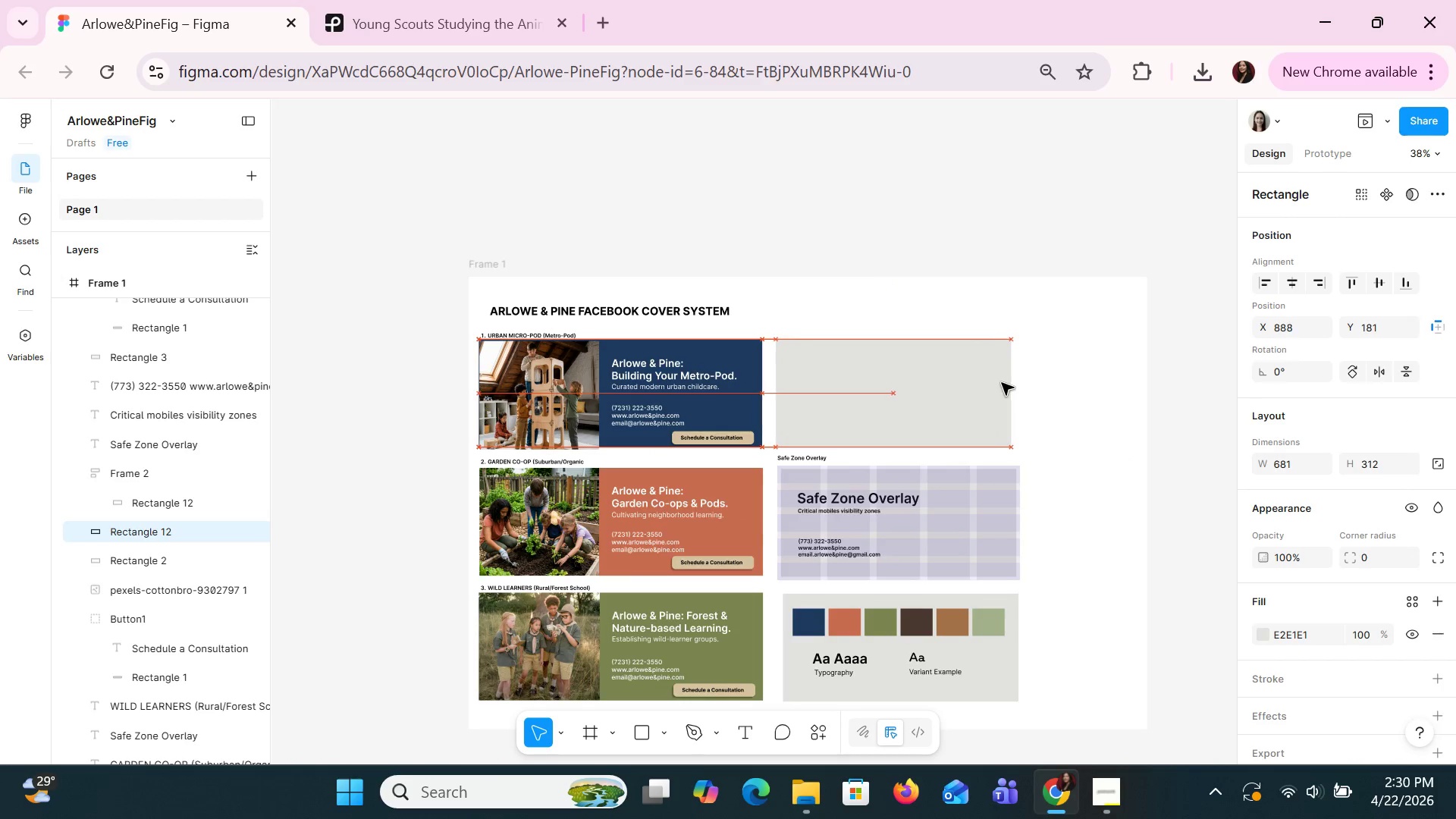 
key(ArrowRight)
 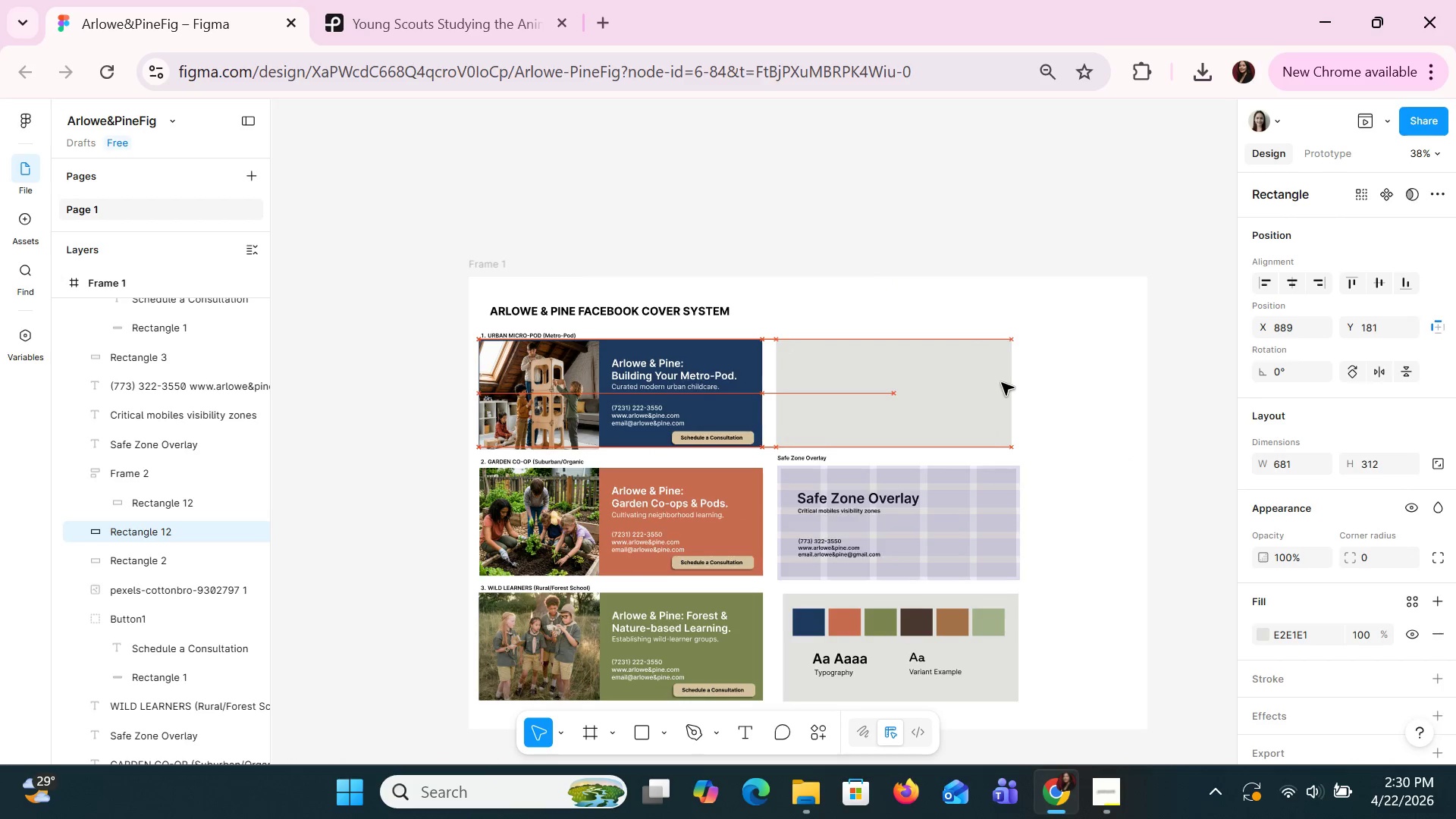 
key(ArrowRight)
 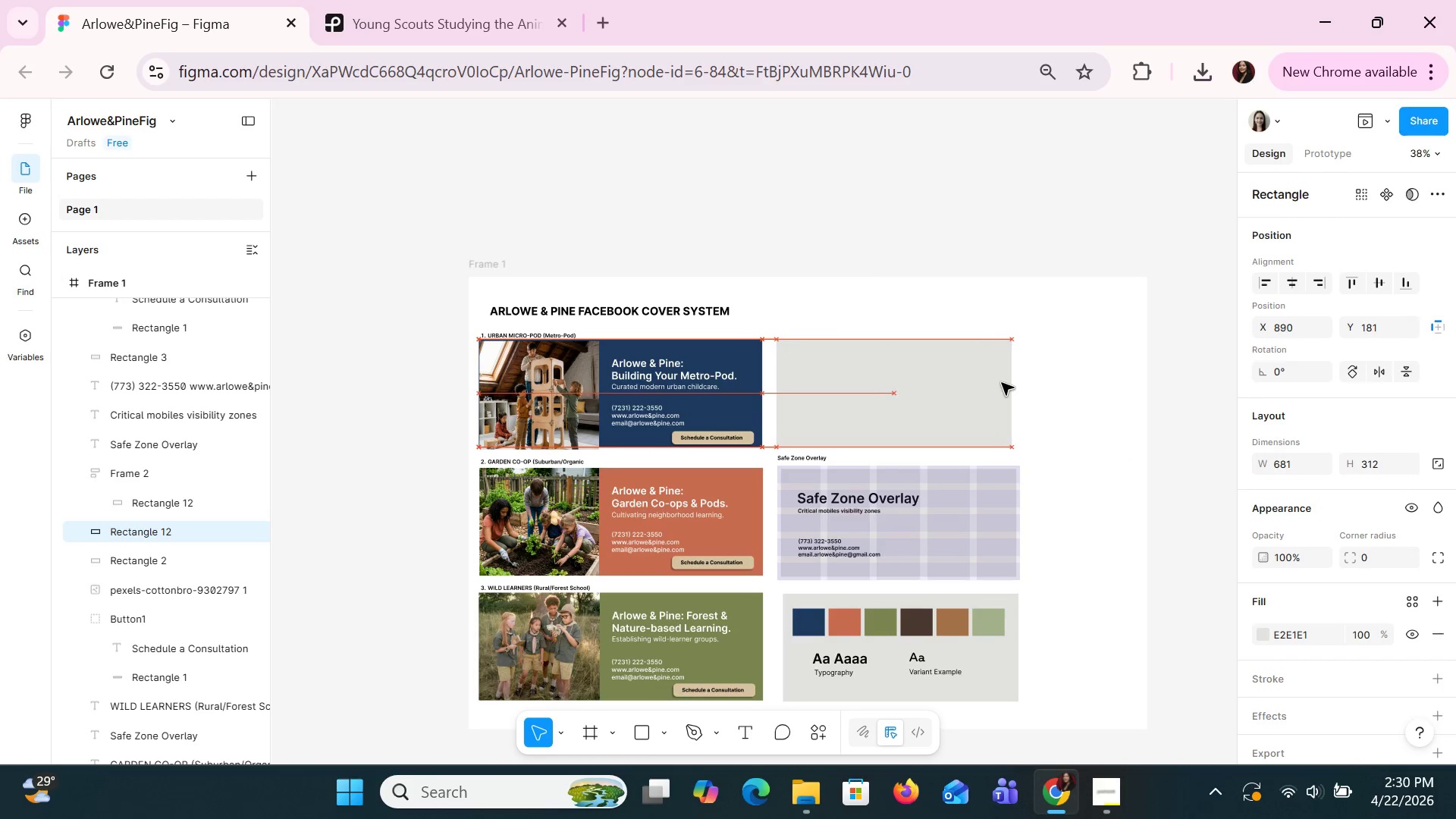 
key(ArrowRight)
 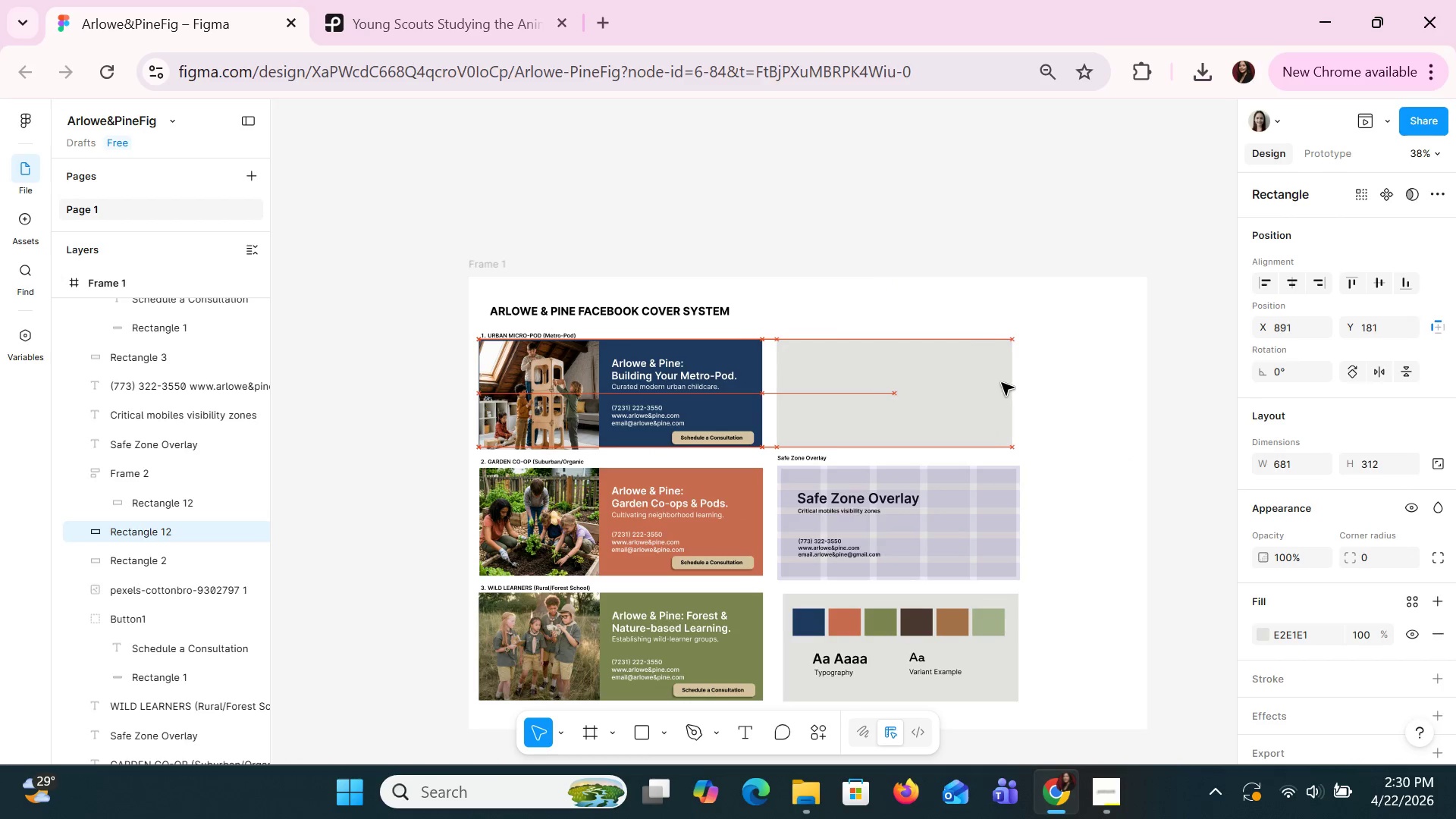 
key(ArrowRight)
 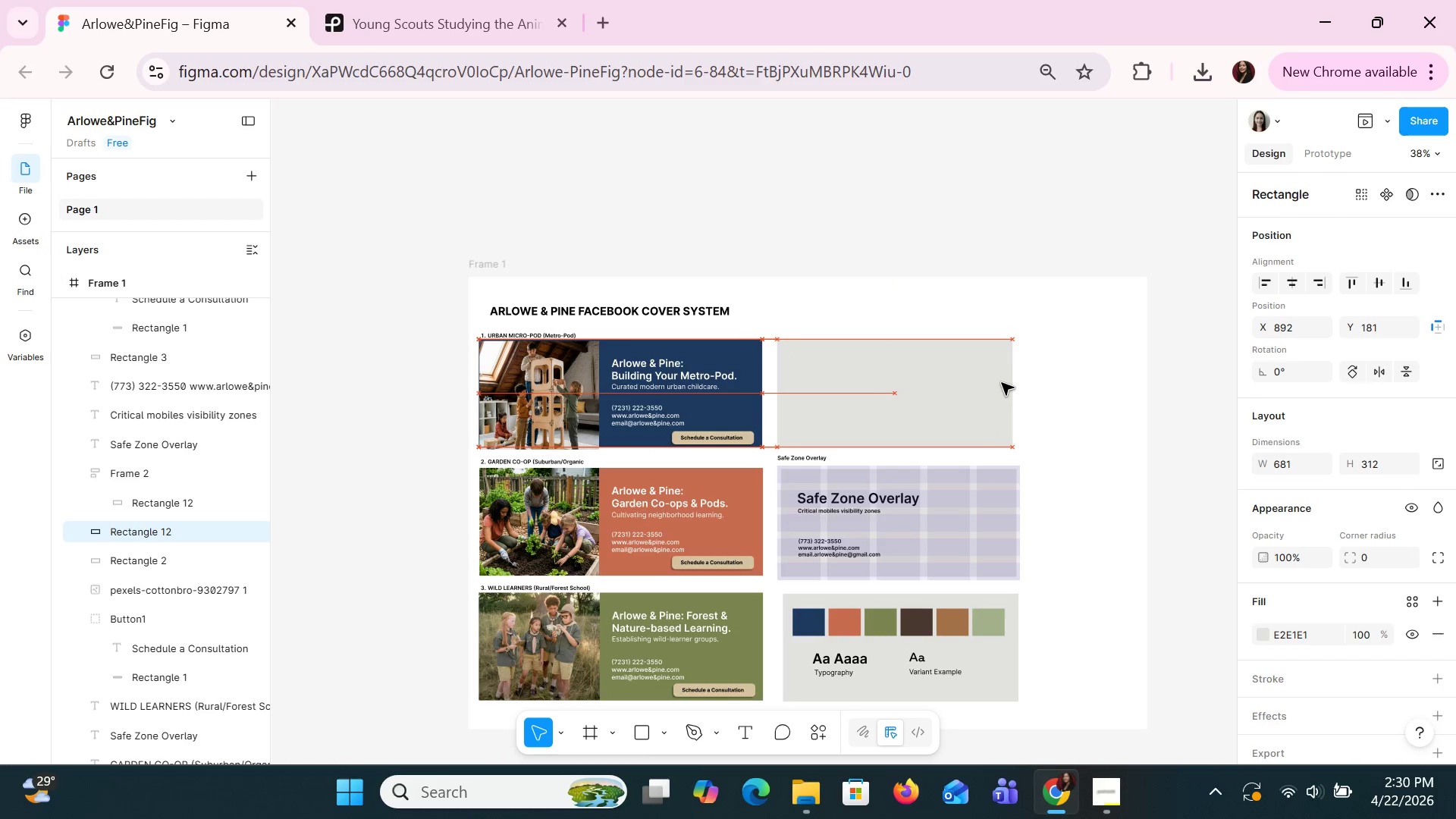 
key(ArrowRight)
 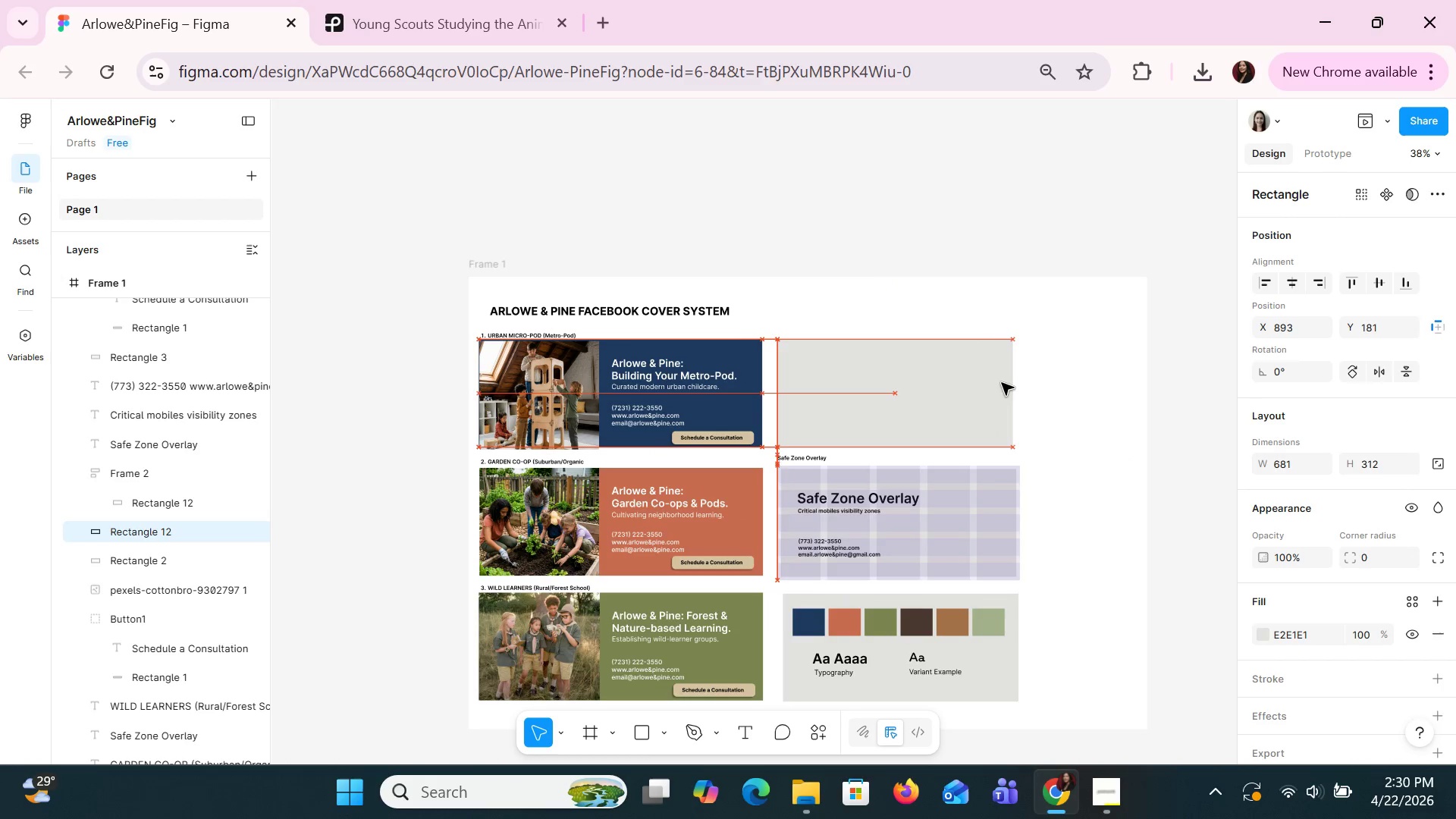 
key(ArrowRight)
 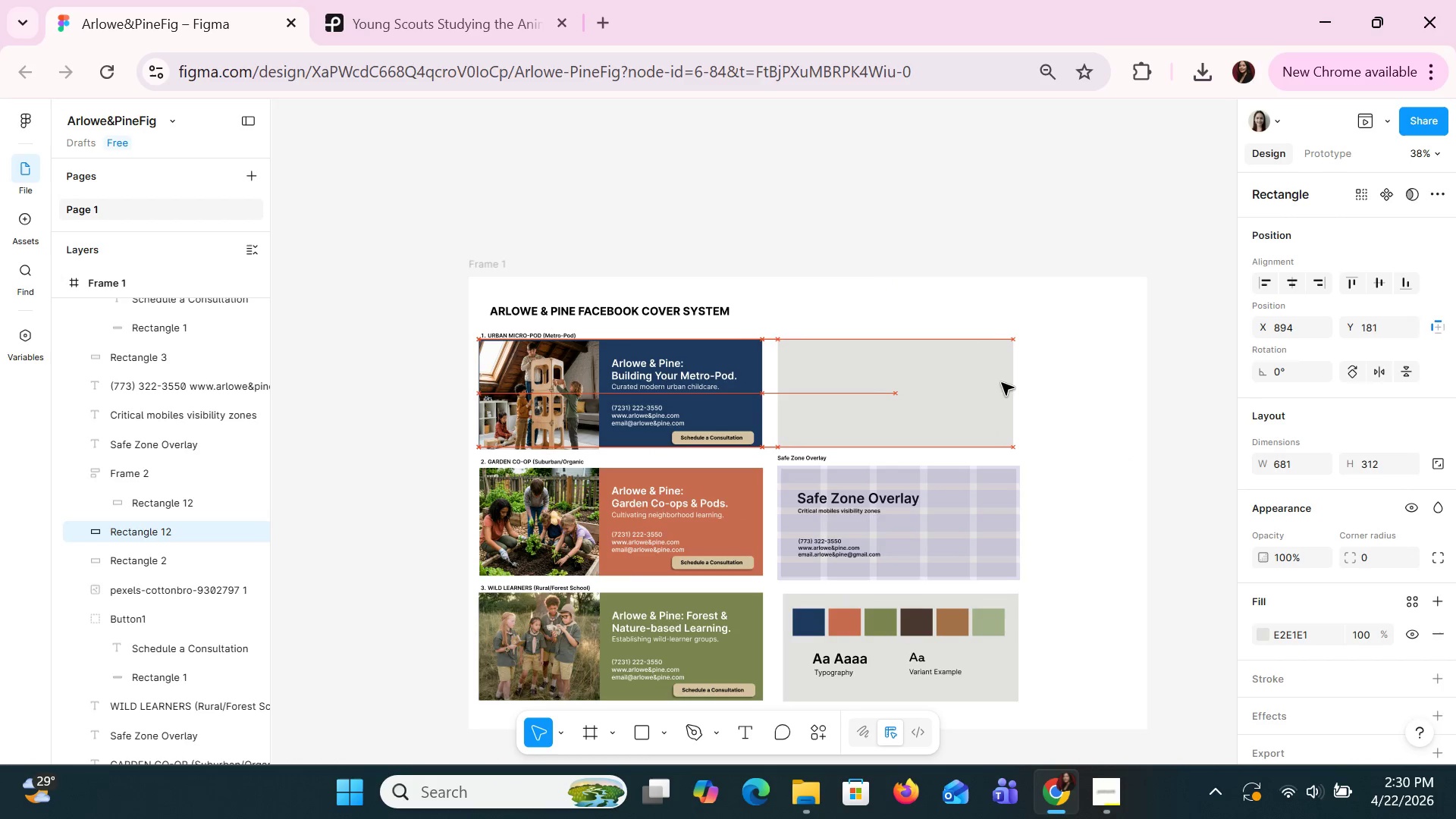 
key(ArrowRight)
 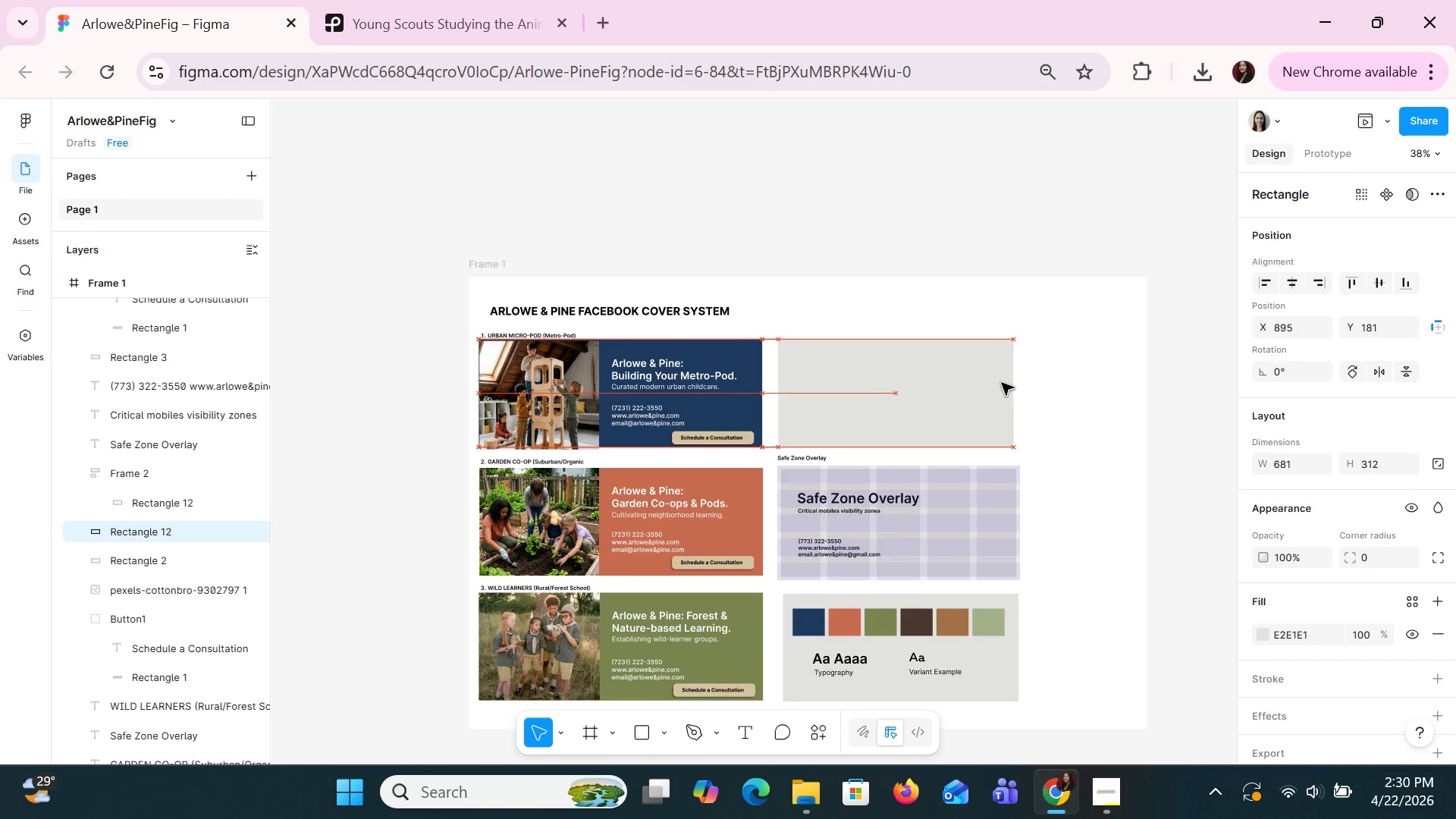 
key(ArrowRight)
 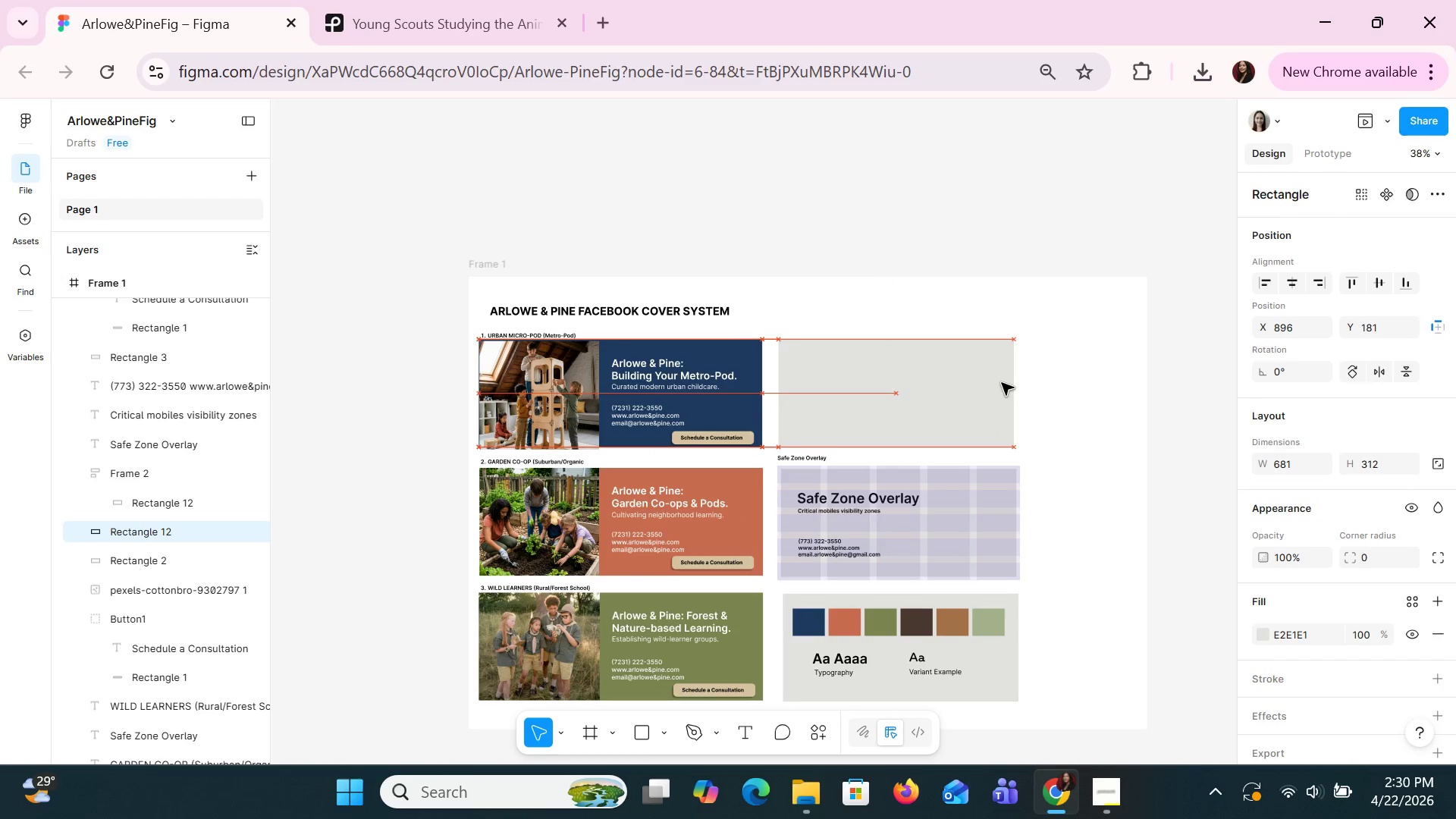 
key(ArrowRight)
 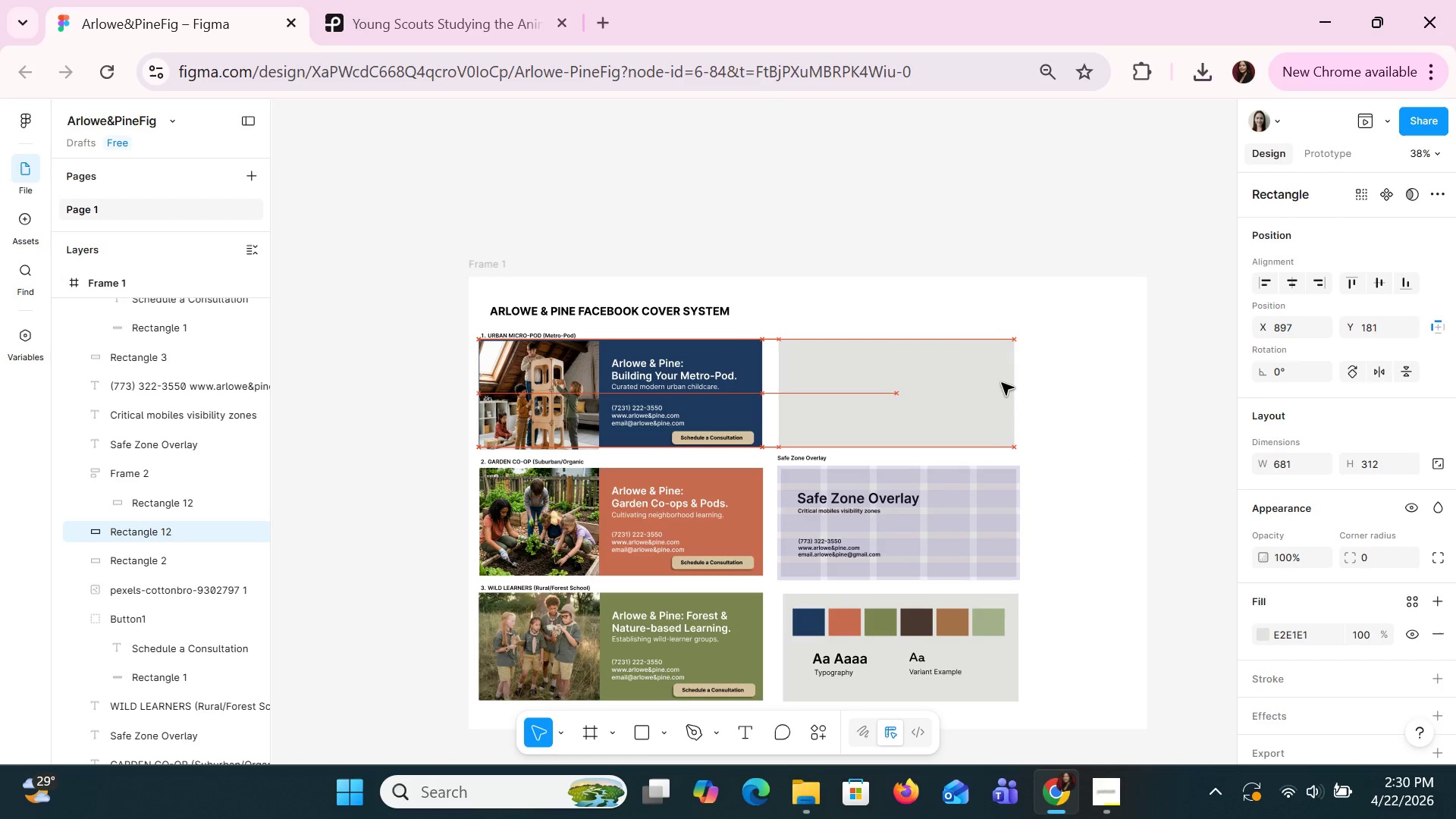 
key(ArrowRight)
 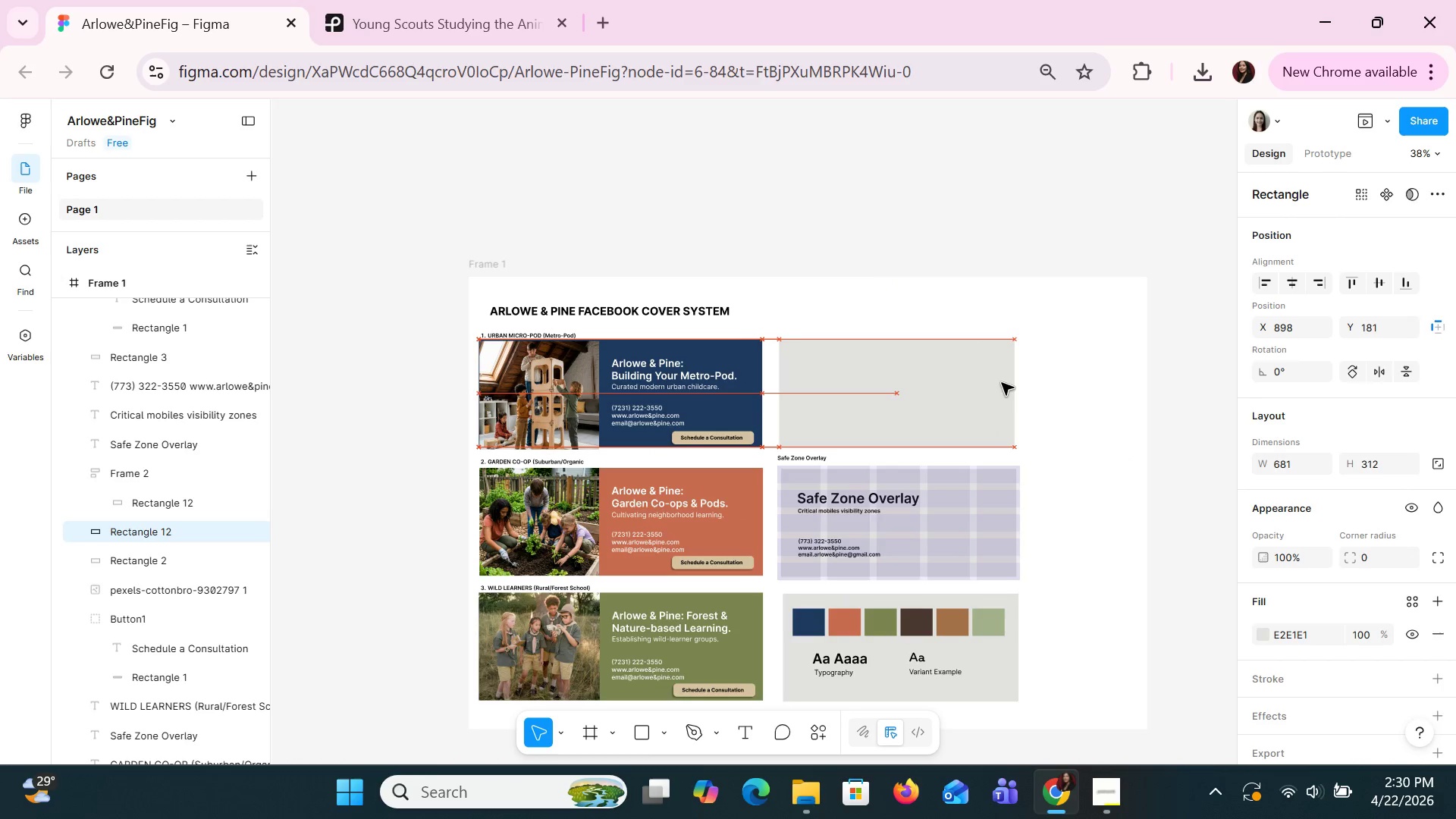 
key(ArrowRight)
 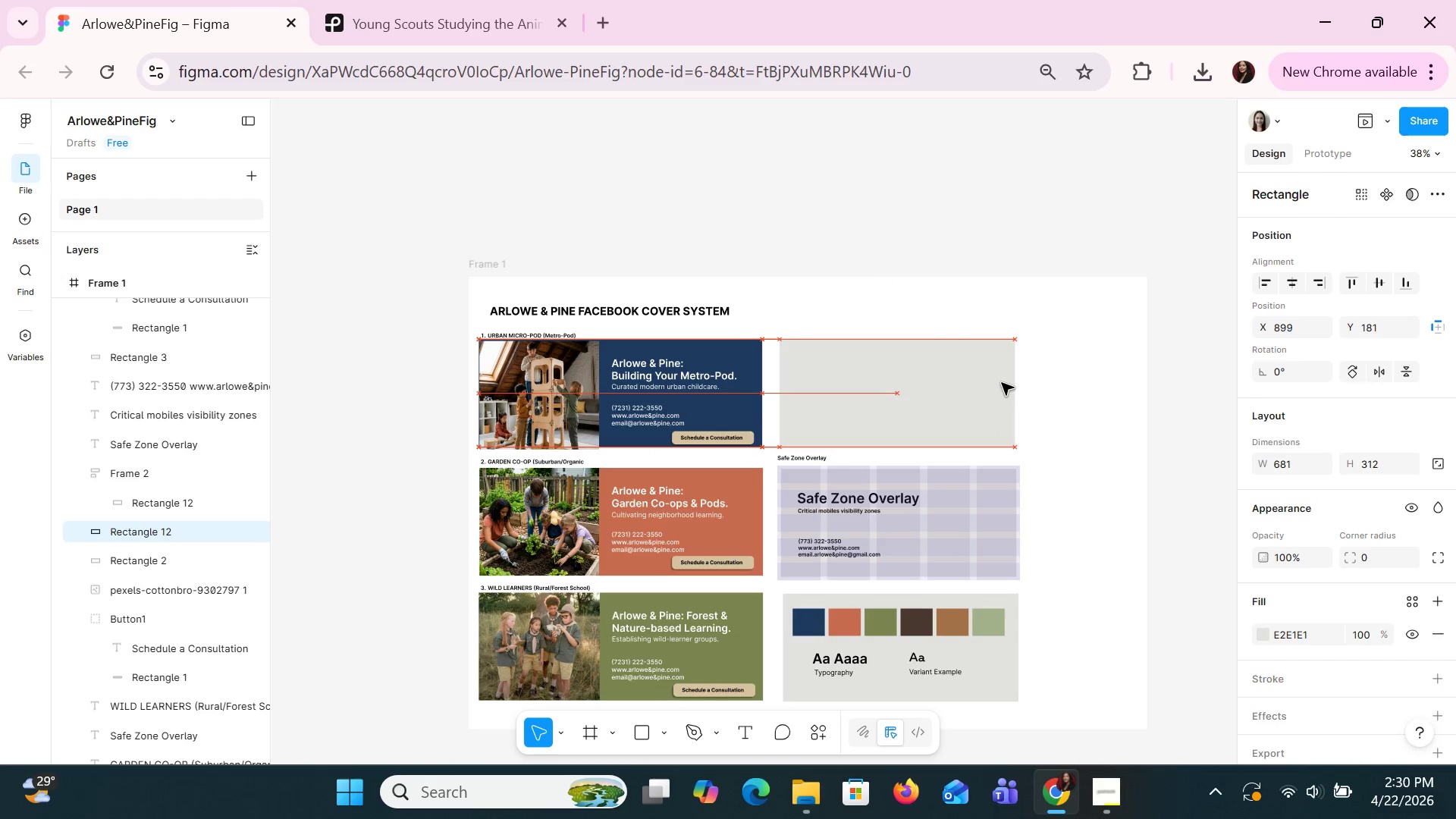 
key(ArrowRight)
 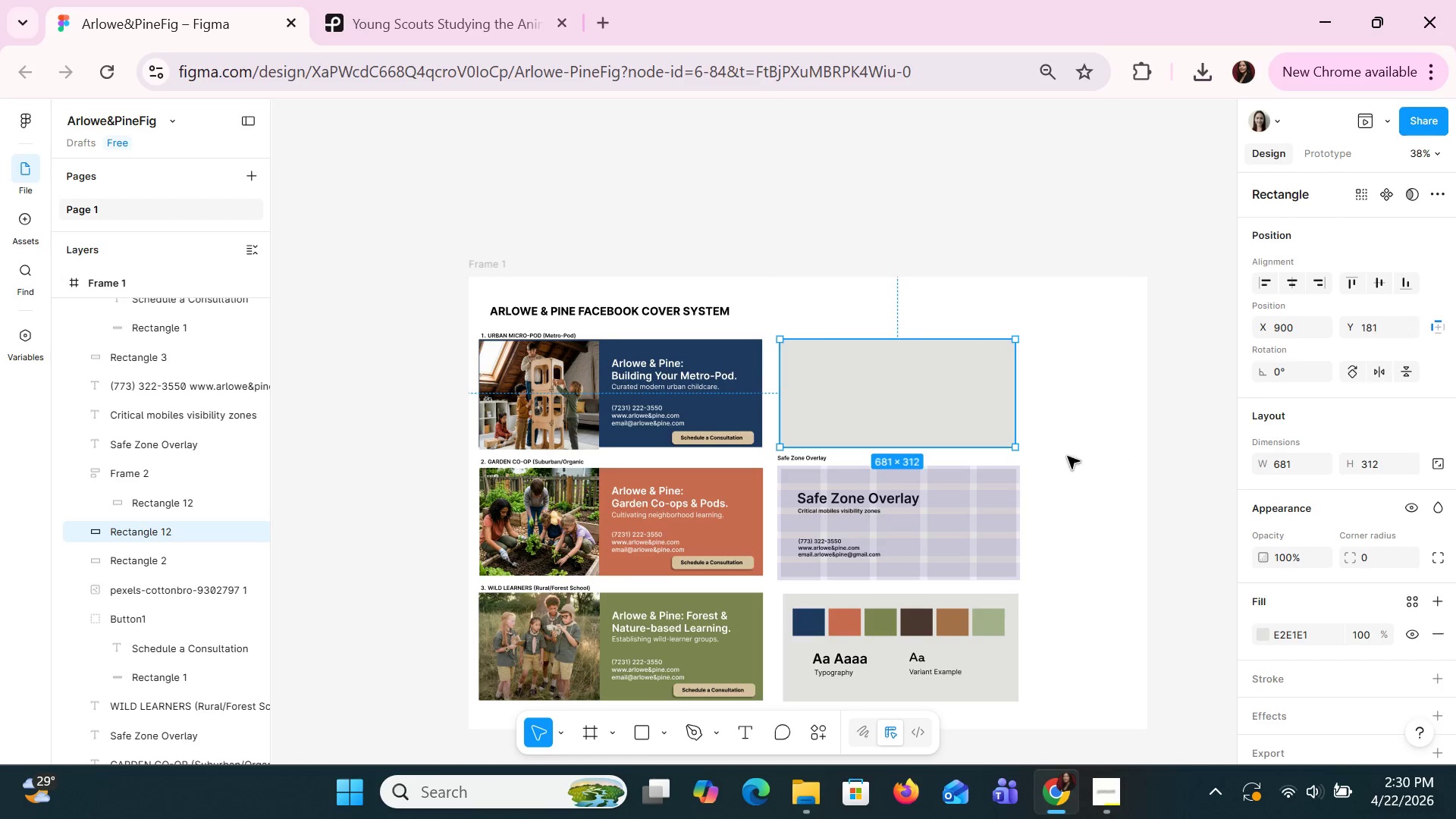 
left_click([1076, 465])
 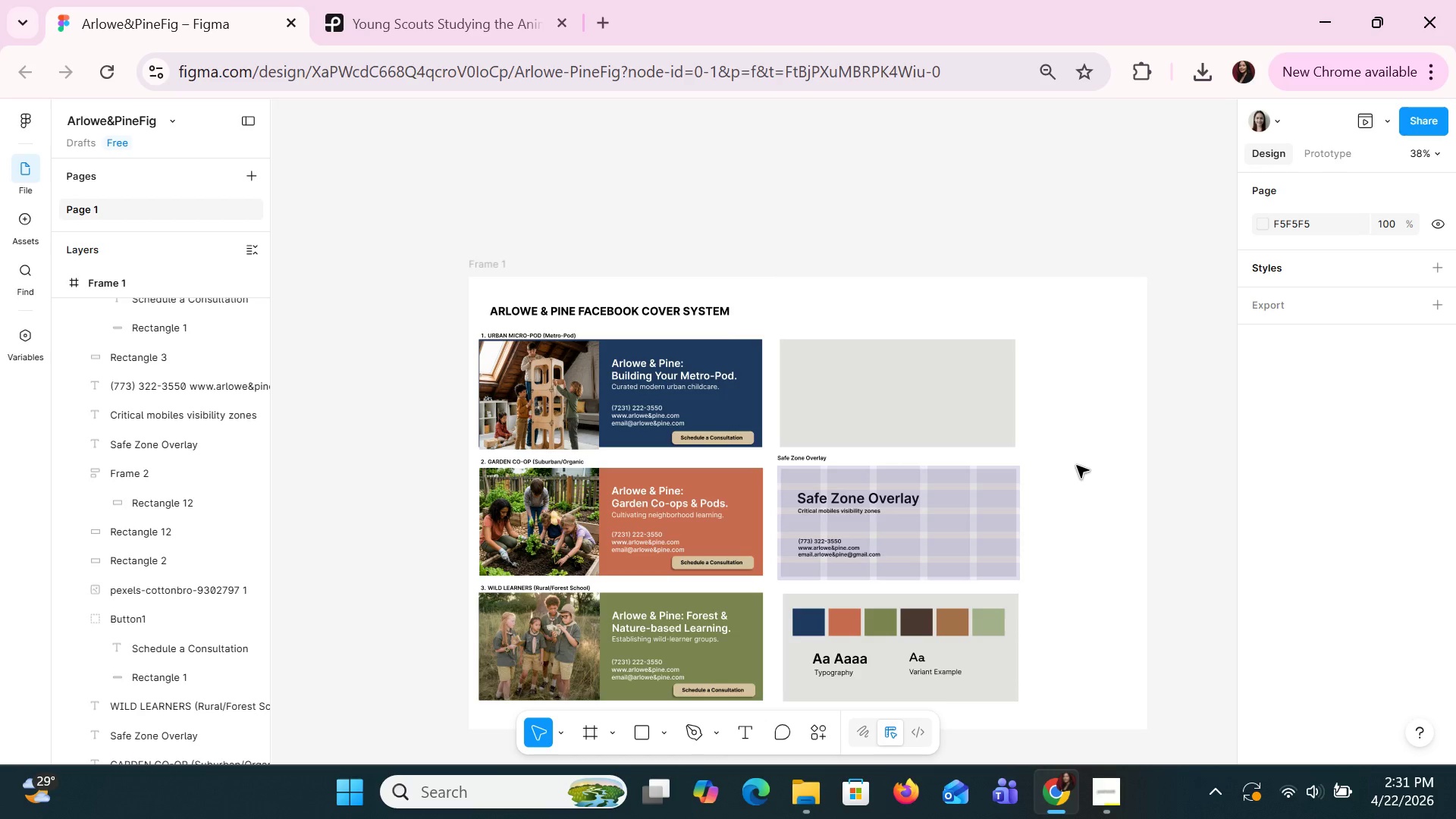 
wait(52.66)
 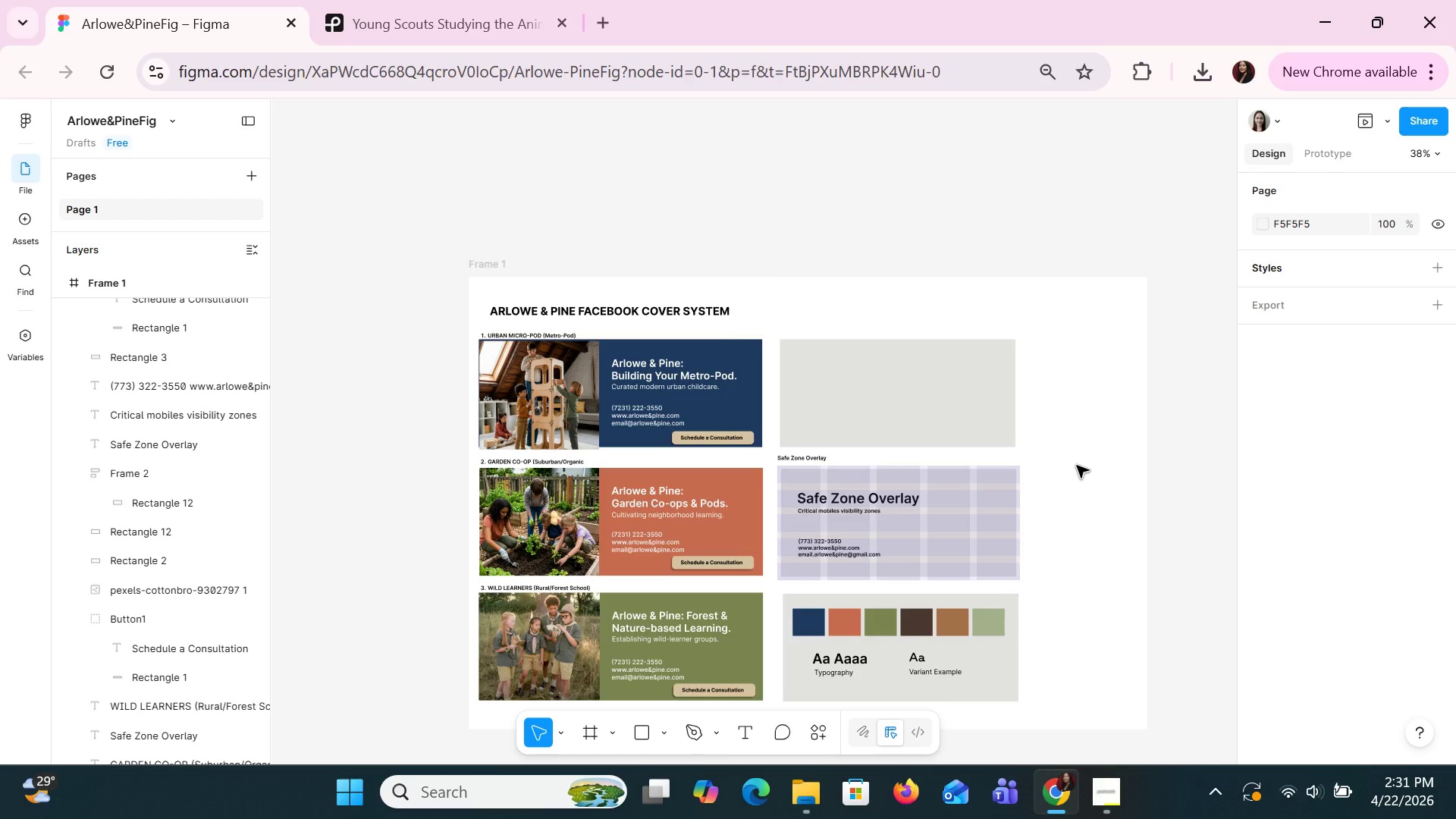 
left_click([827, 366])
 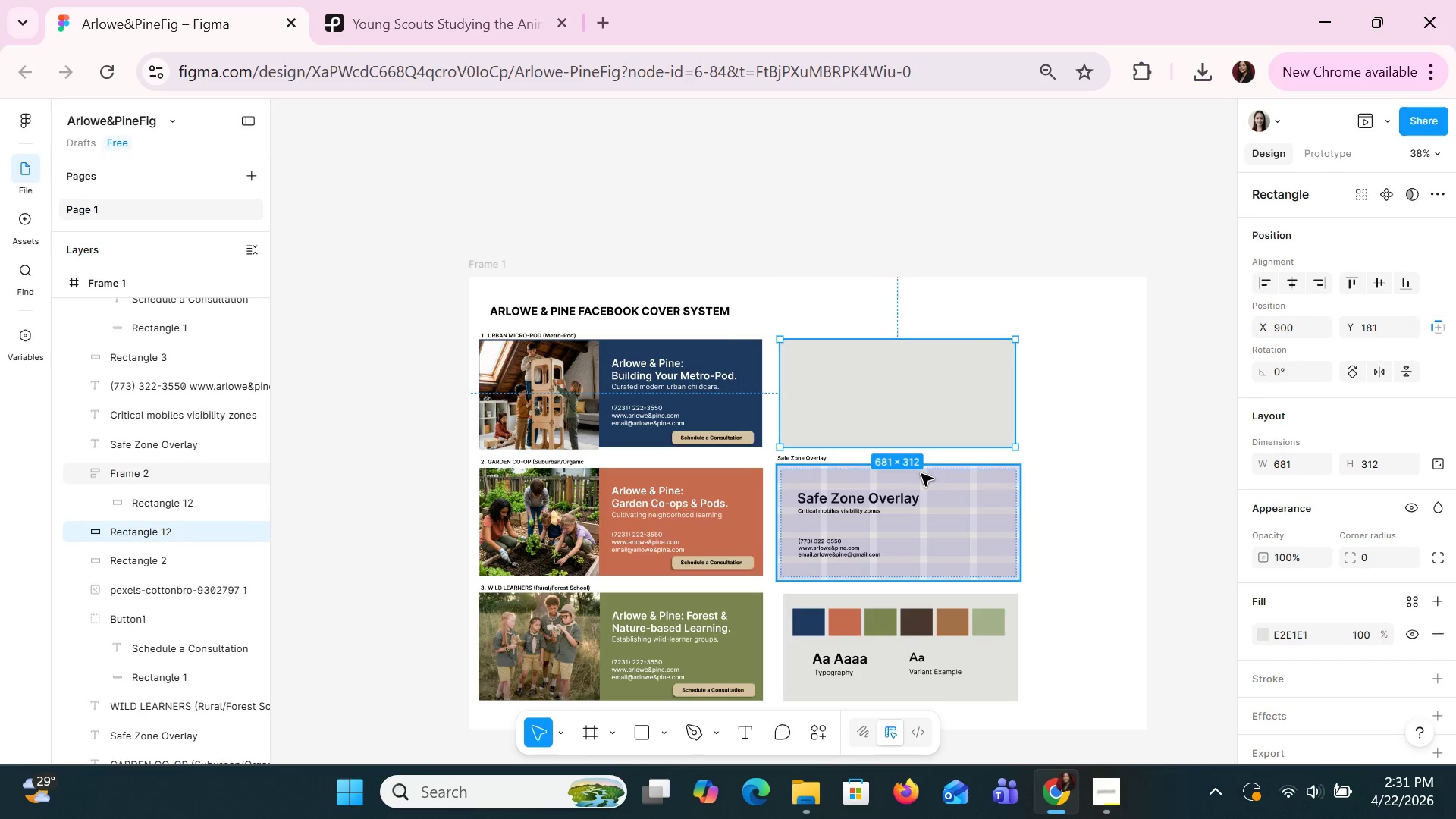 
hold_key(key=ControlLeft, duration=0.44)
 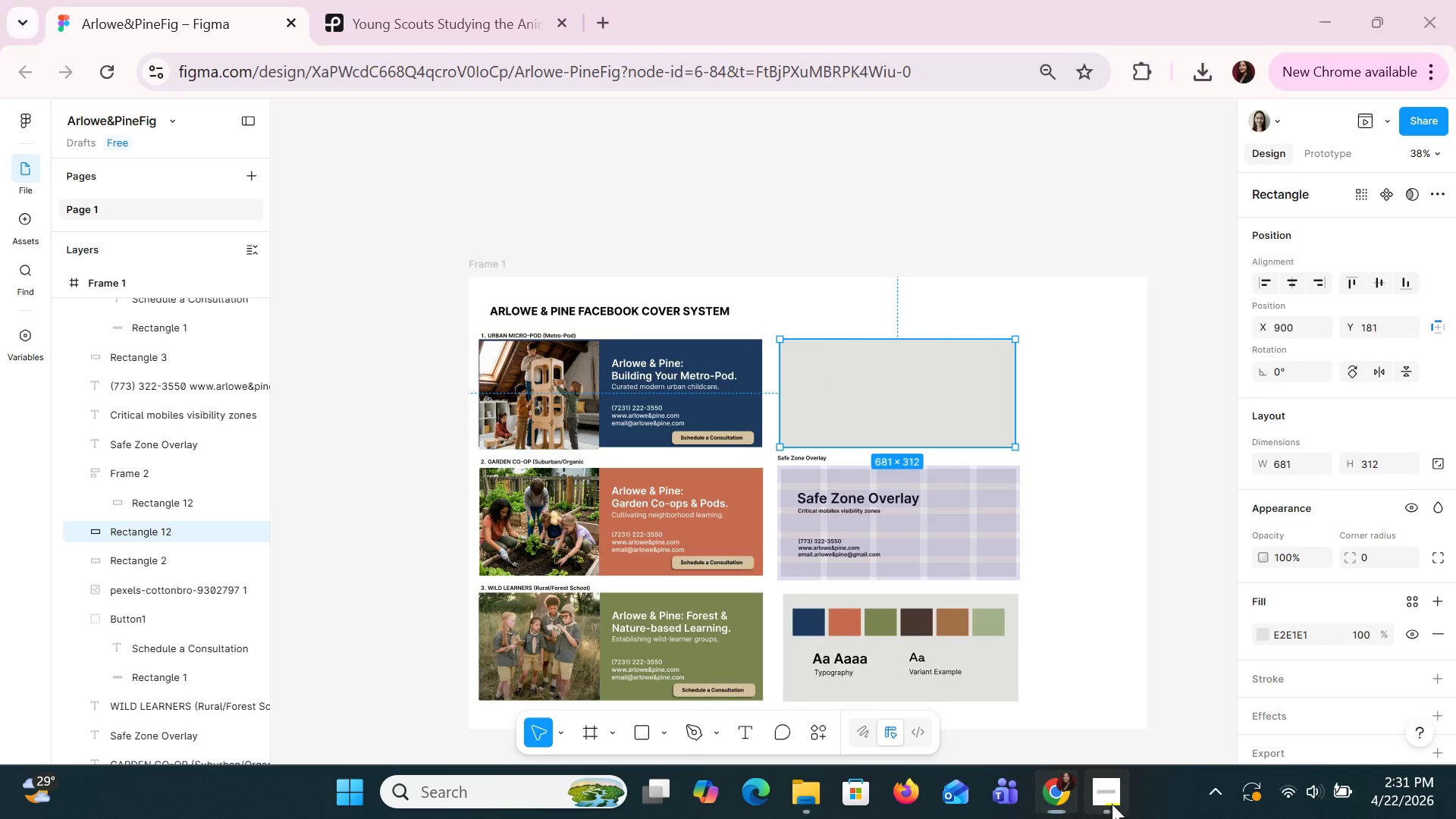 
hold_key(key=ControlLeft, duration=7.09)
left_click([1112, 804])